 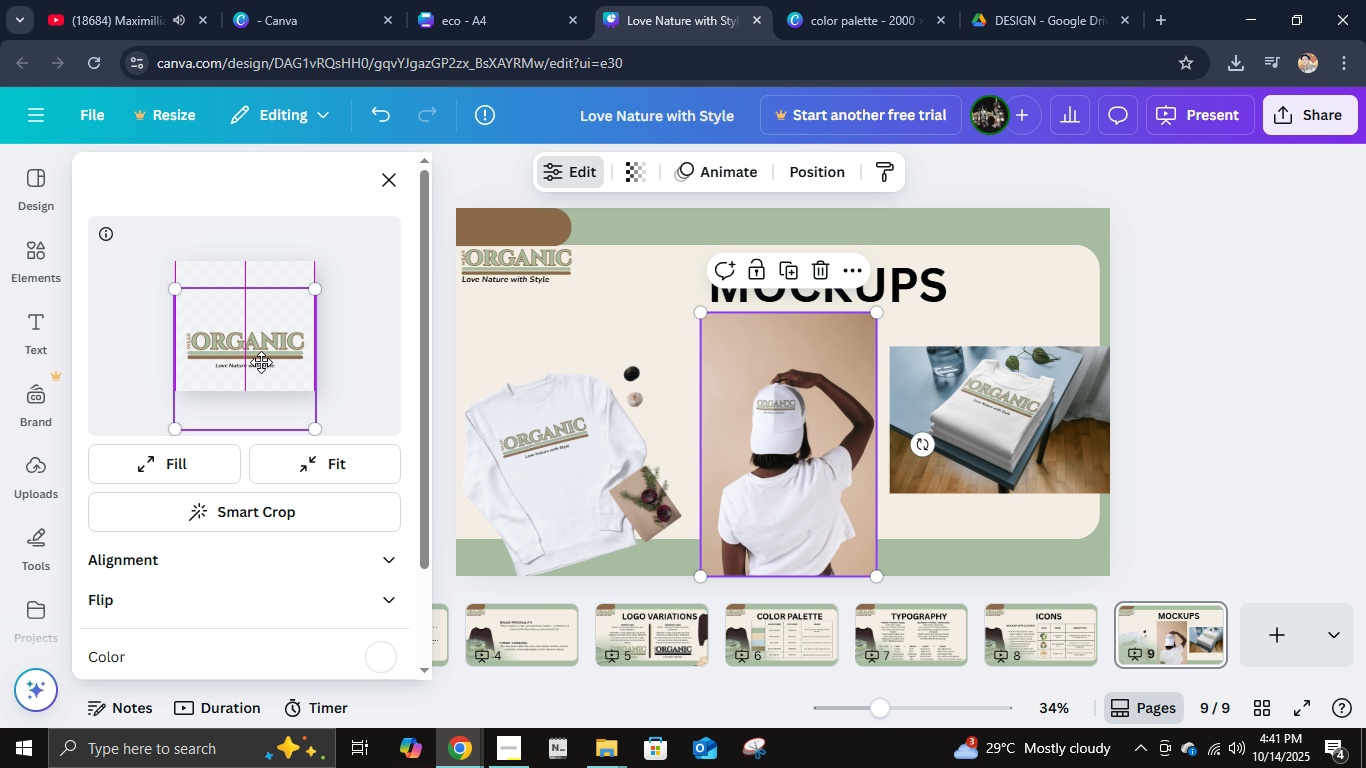 
left_click([1186, 376])
 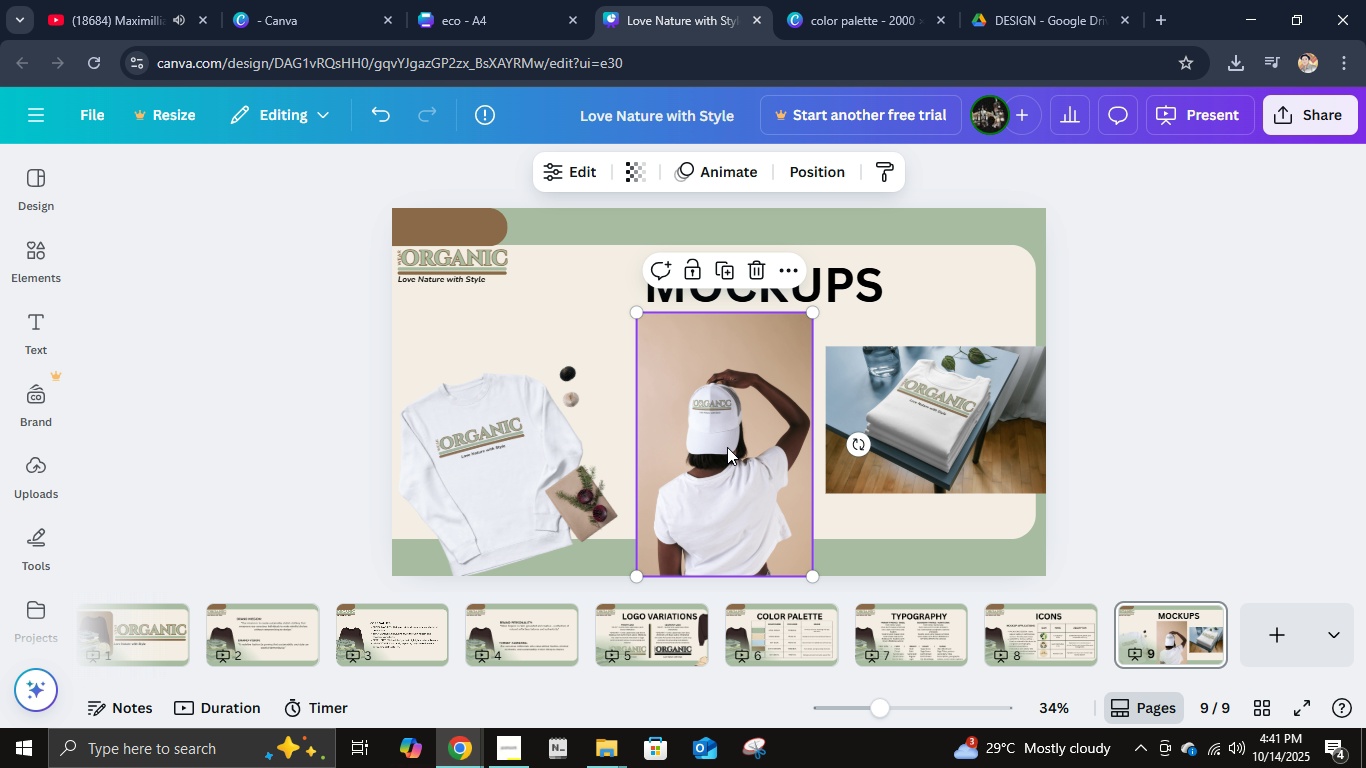 
double_click([726, 447])
 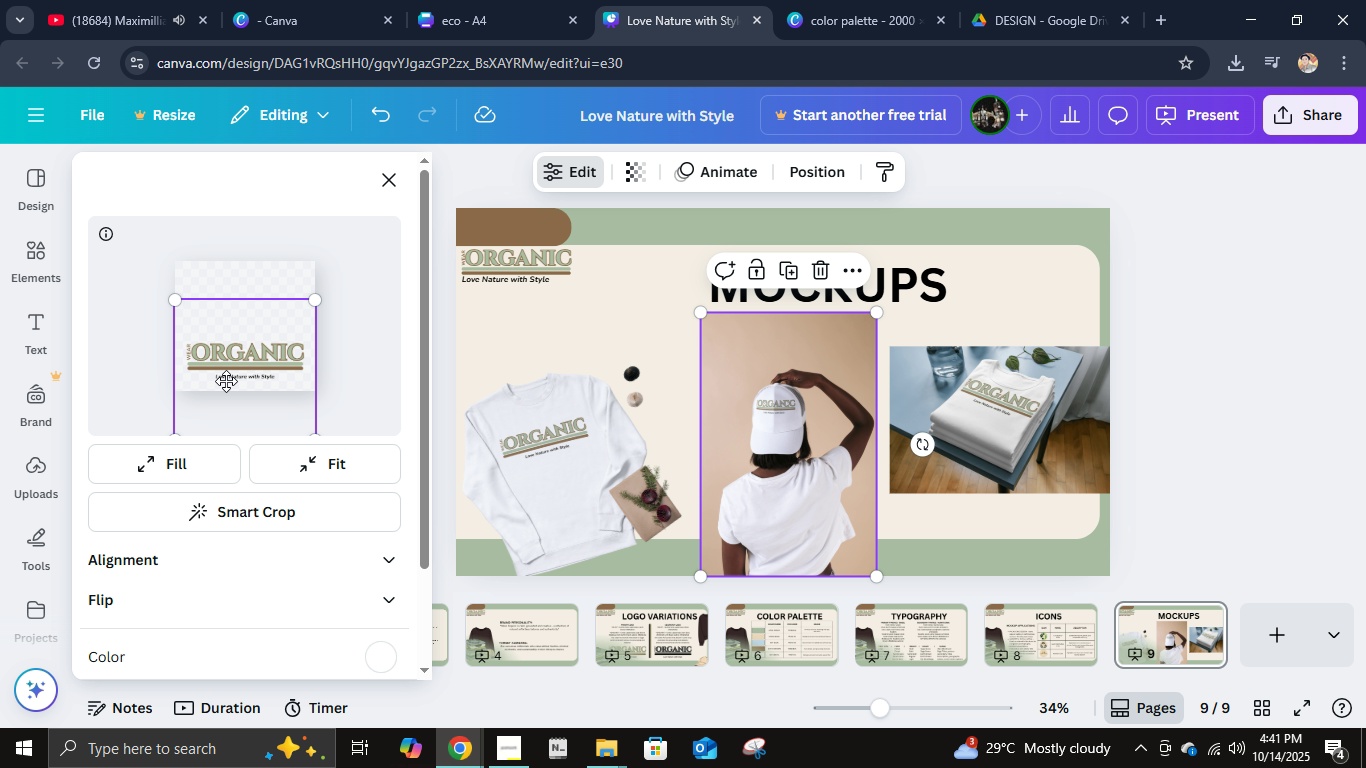 
scroll: coordinate [247, 569], scroll_direction: down, amount: 3.0
 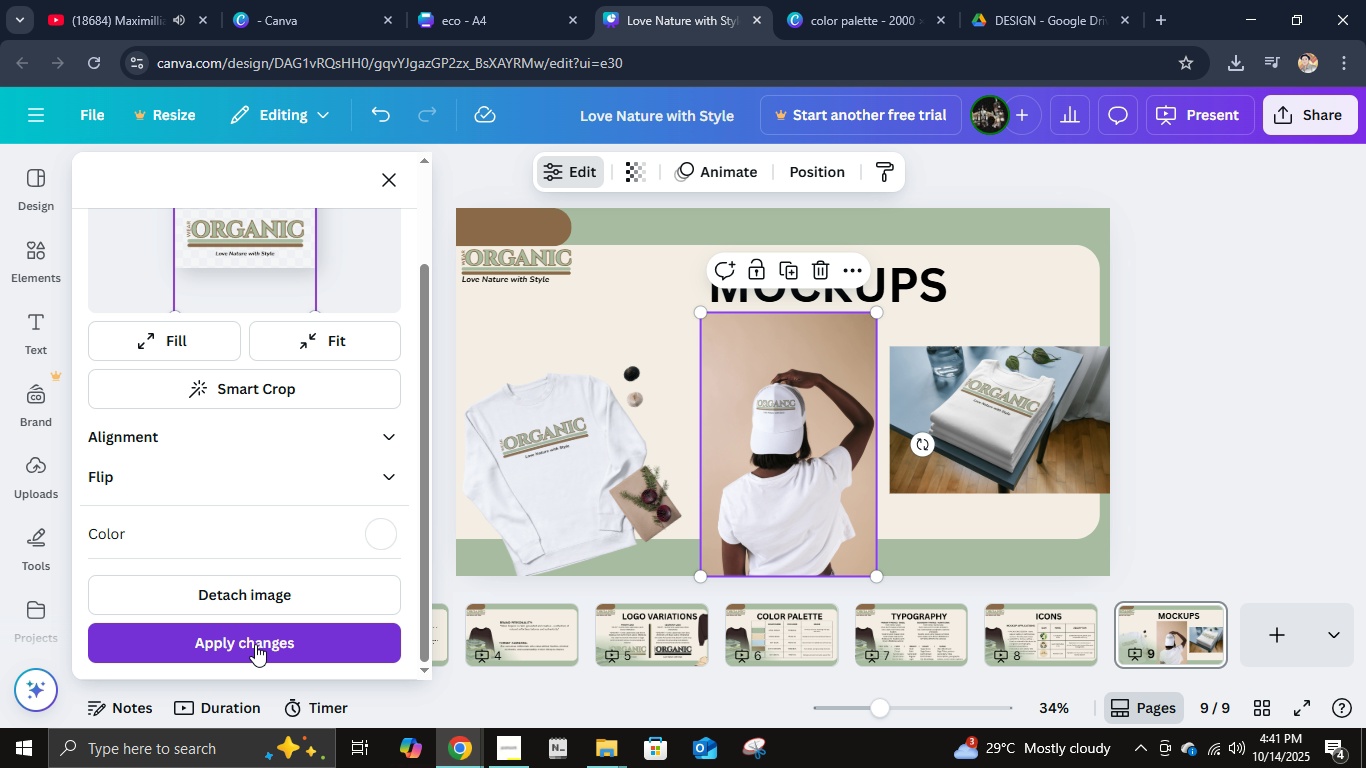 
left_click([255, 644])
 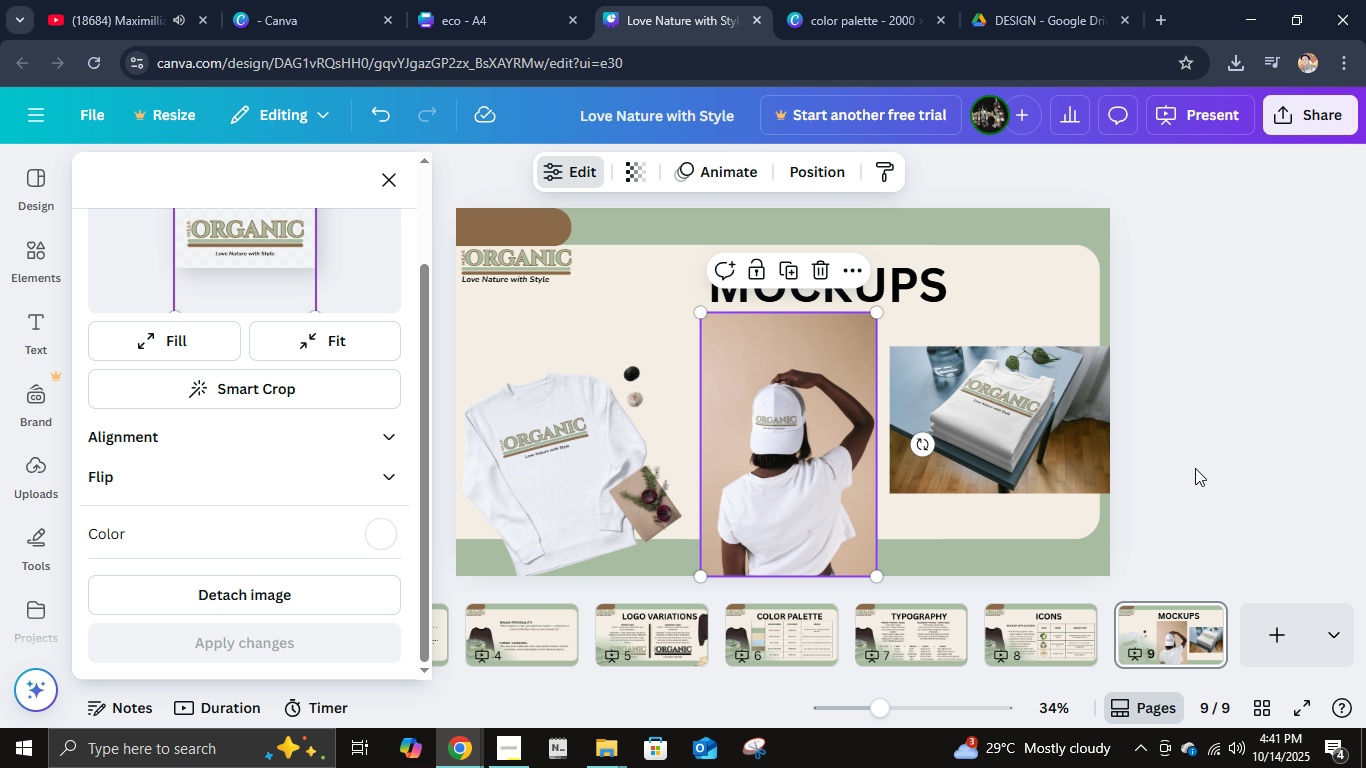 
scroll: coordinate [232, 394], scroll_direction: up, amount: 3.0
 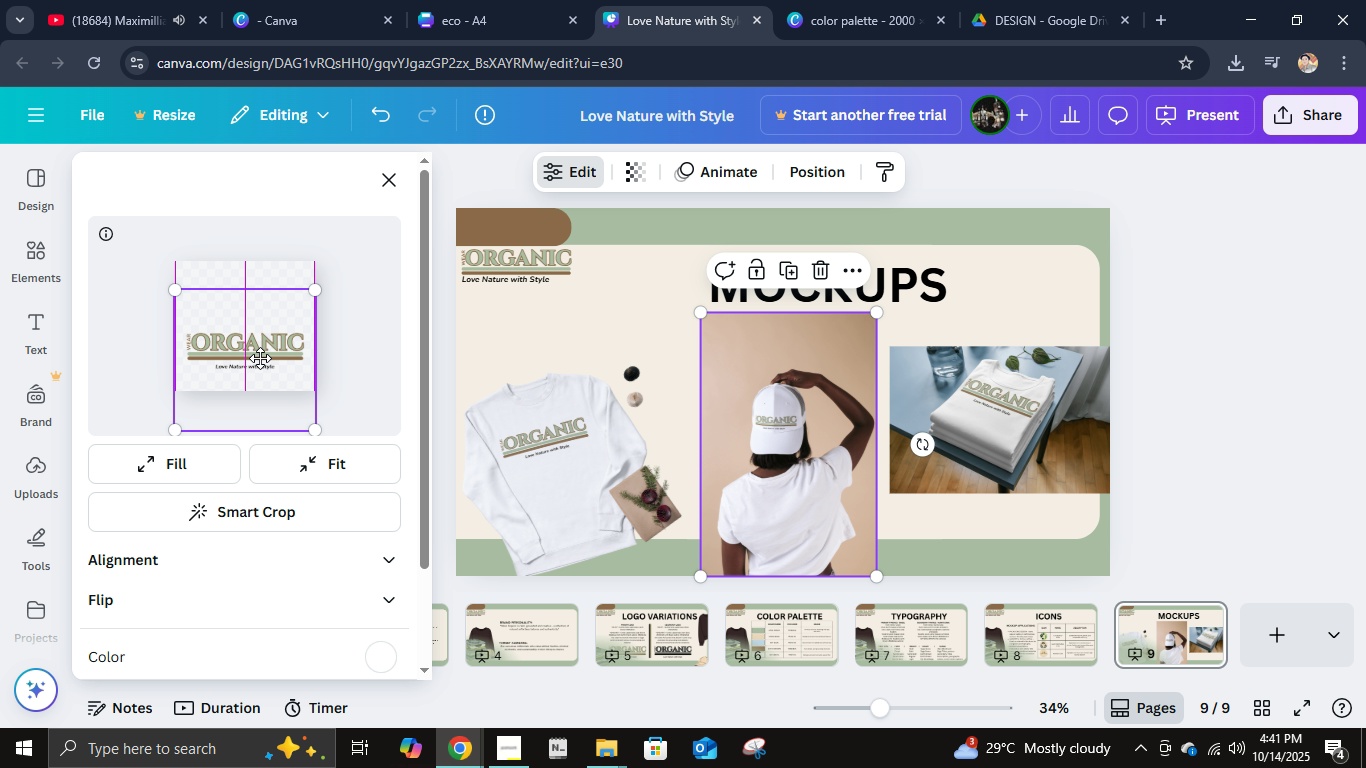 
double_click([260, 358])
 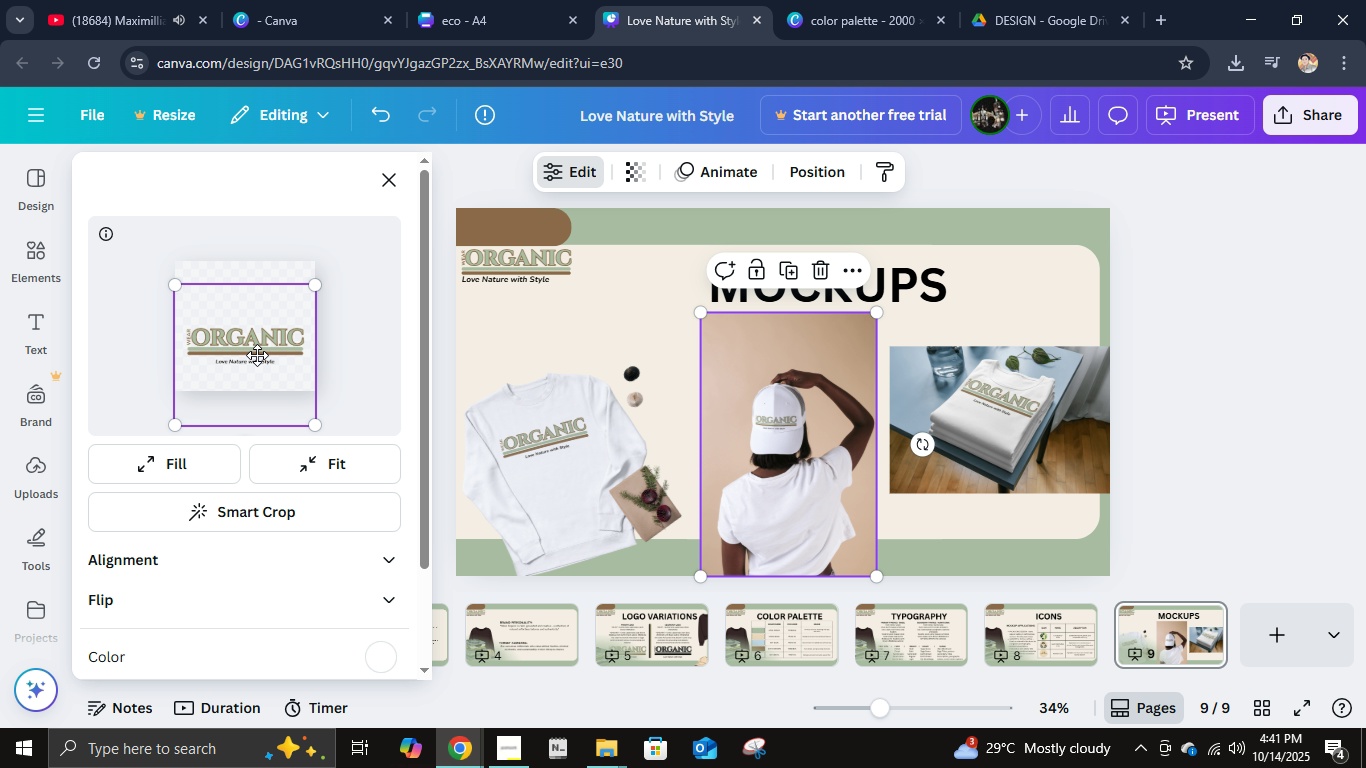 
triple_click([260, 358])
 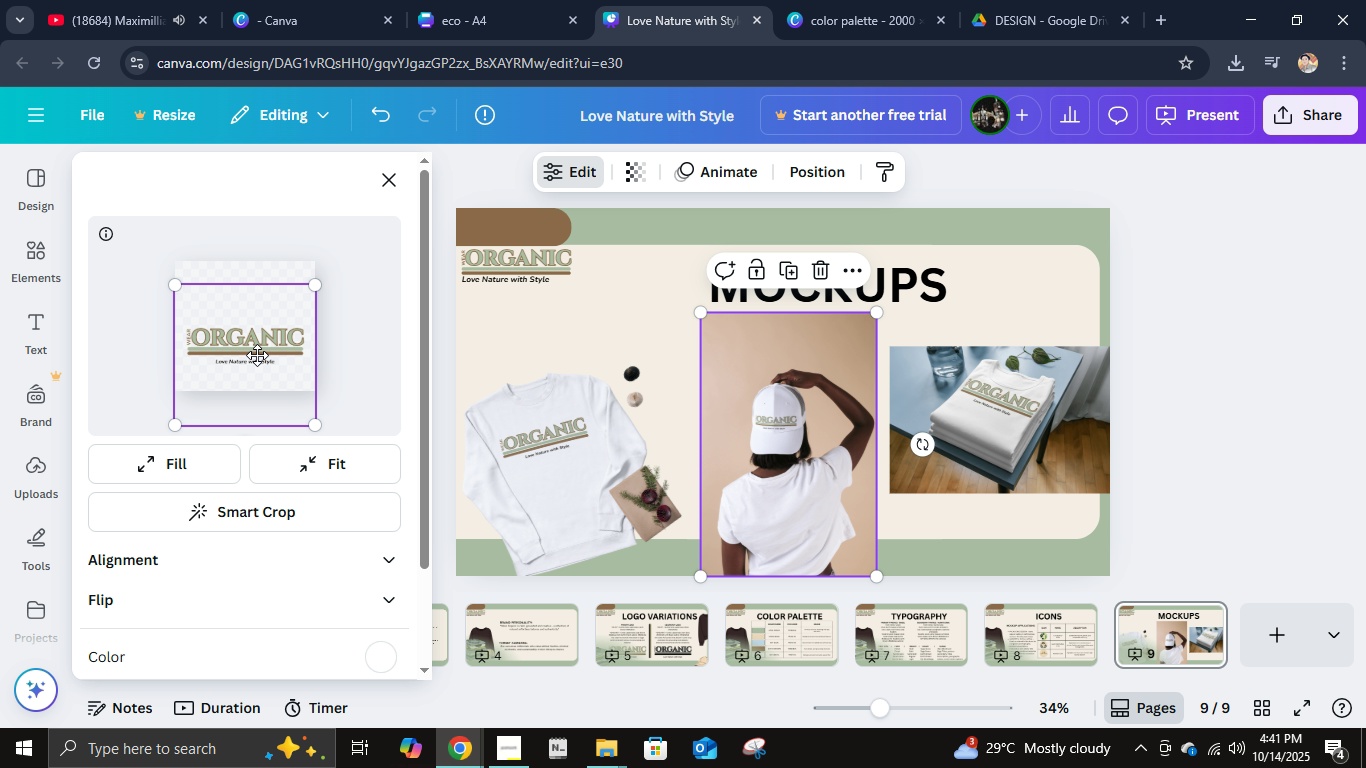 
middle_click([260, 358])
 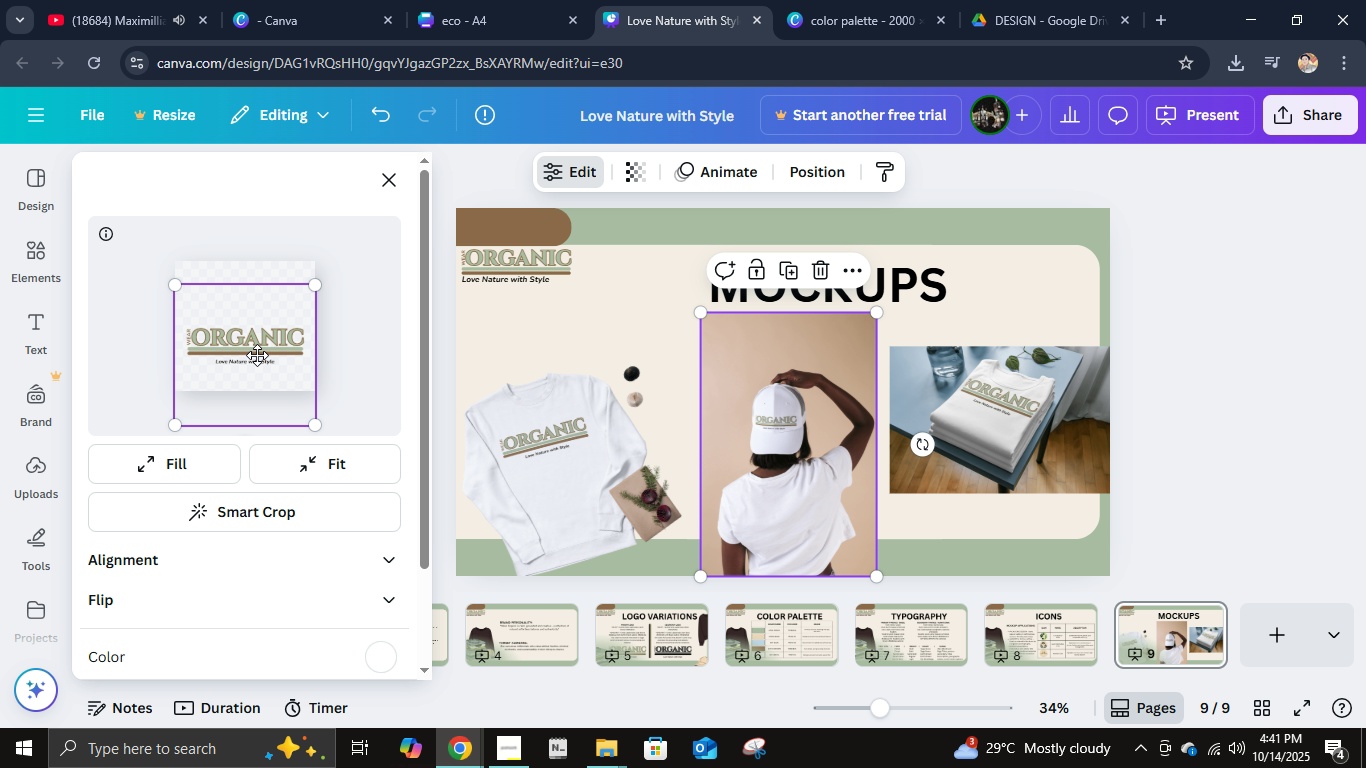 
left_click([260, 358])
 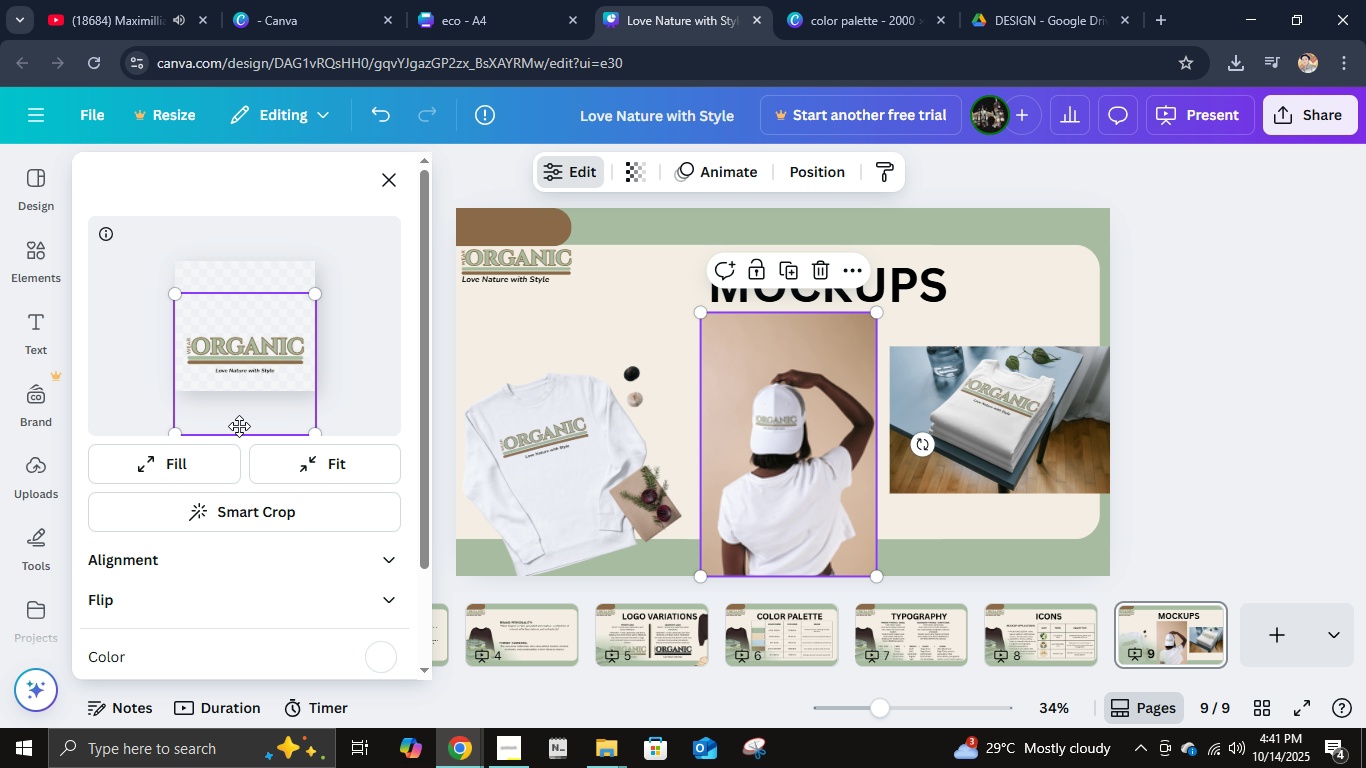 
scroll: coordinate [230, 593], scroll_direction: down, amount: 2.0
 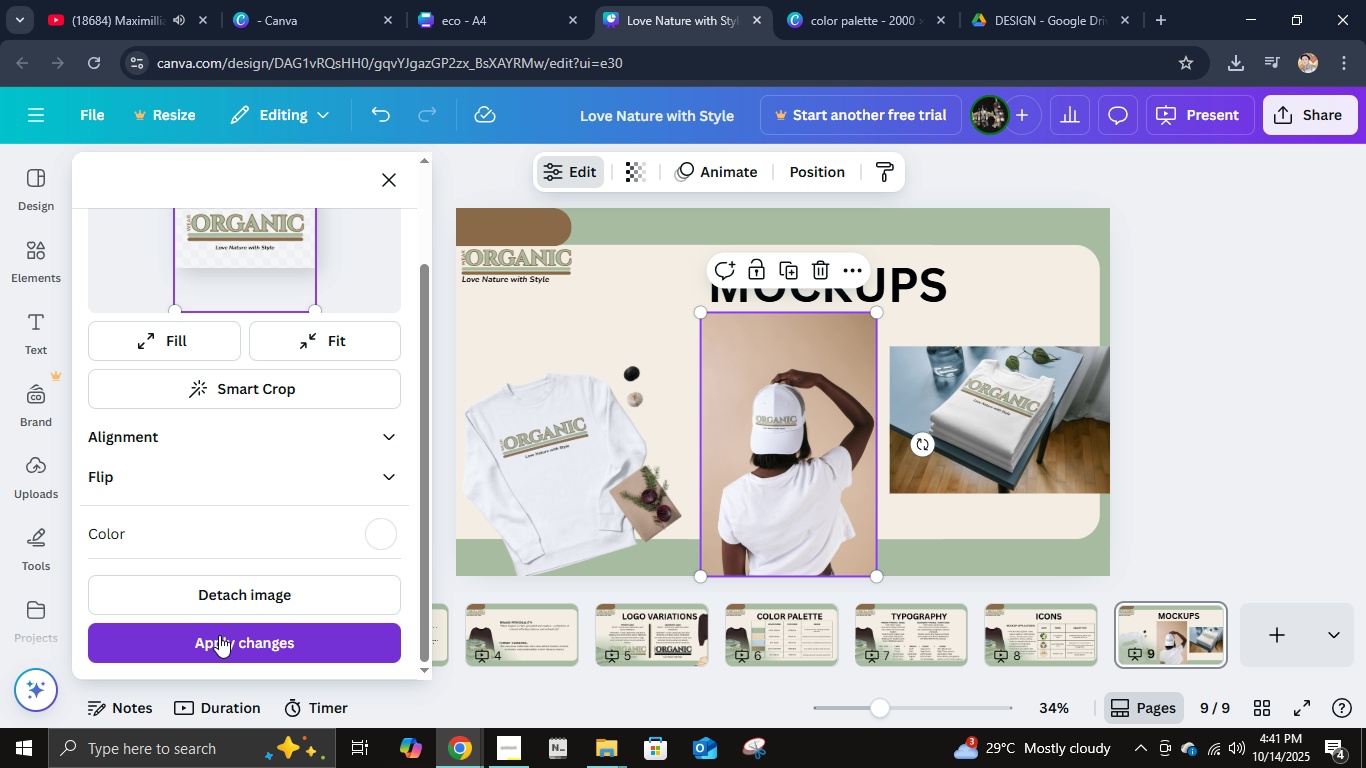 
left_click([219, 635])
 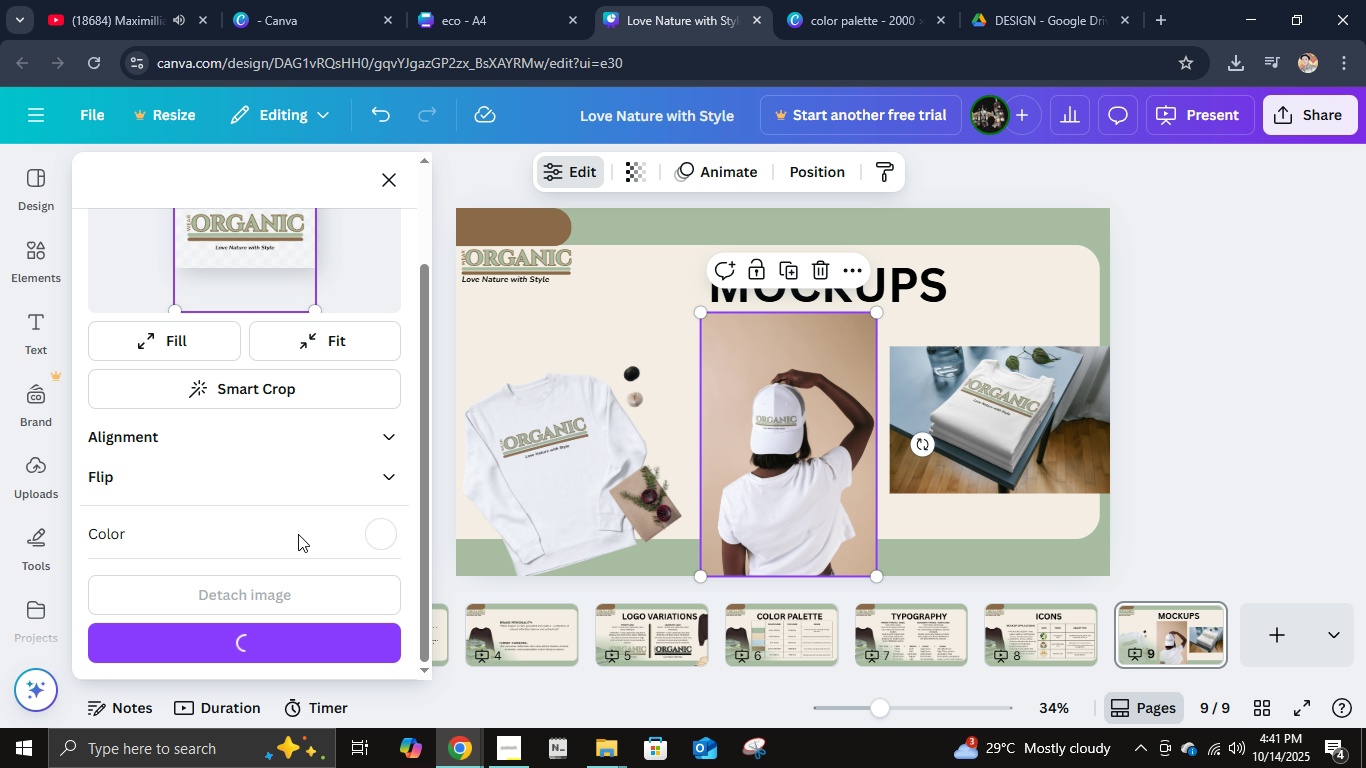 
left_click([358, 539])
 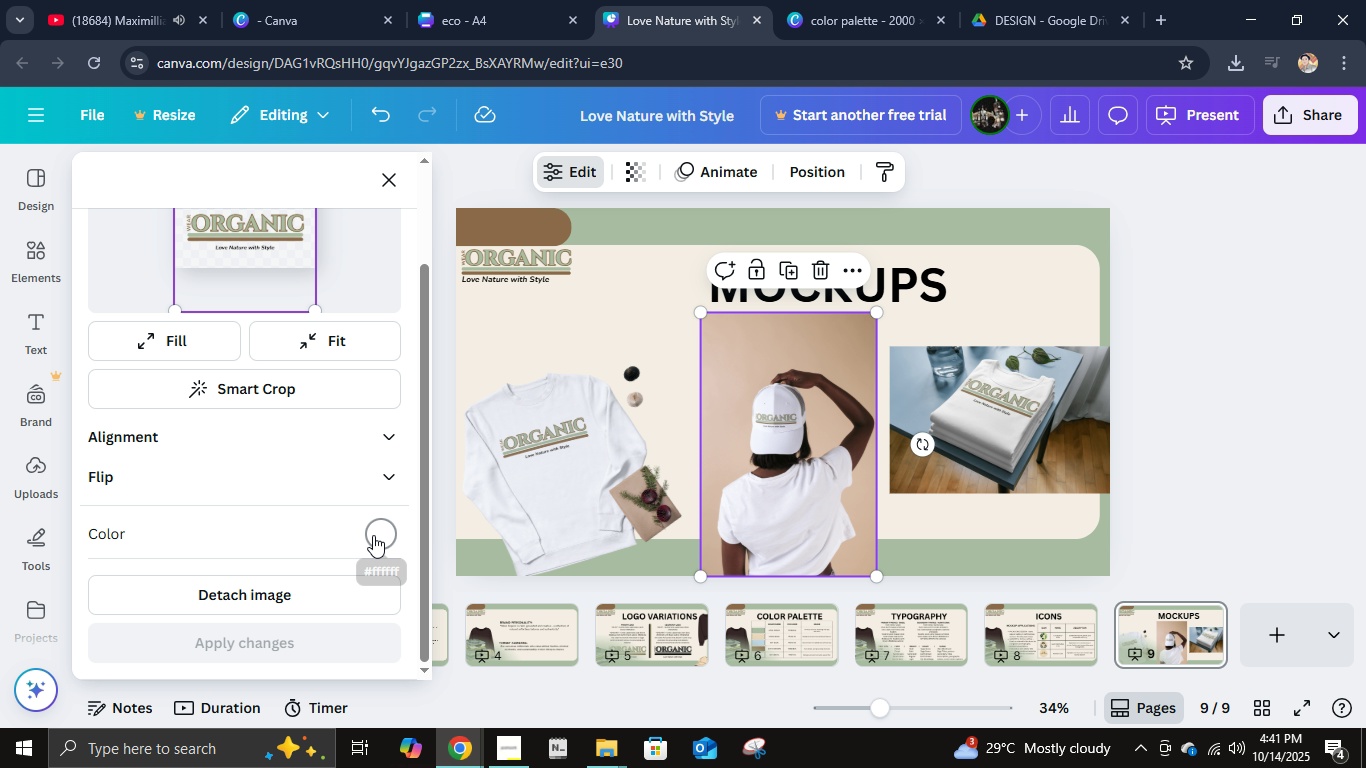 
left_click([373, 535])
 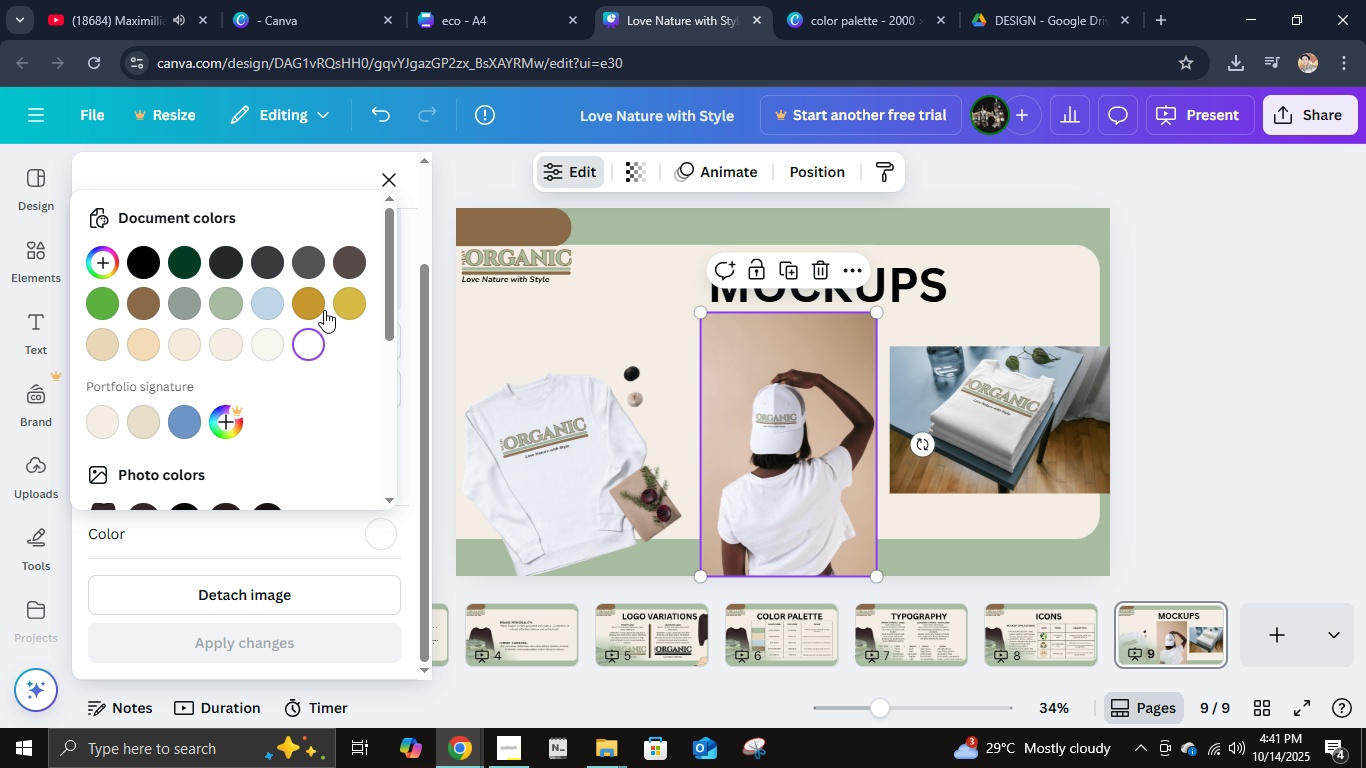 
left_click([317, 298])
 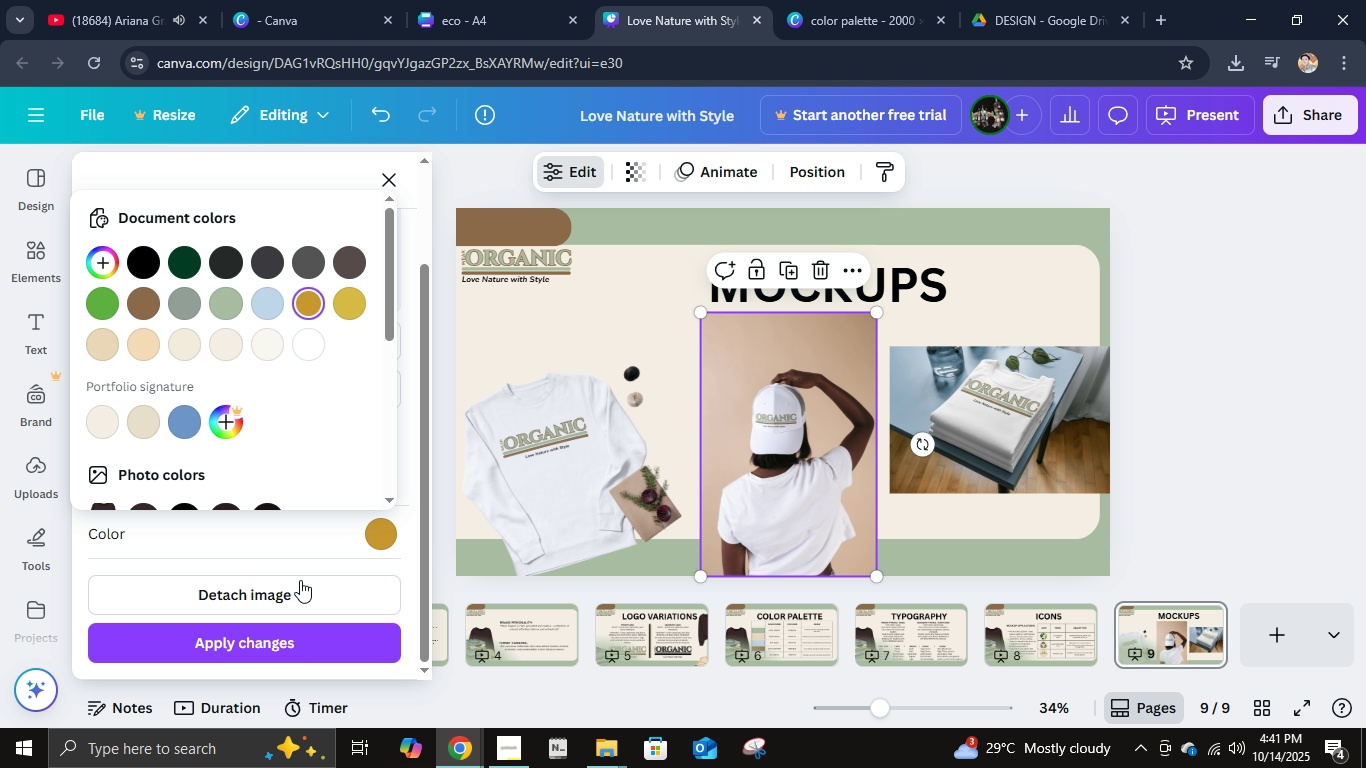 
left_click([145, 309])
 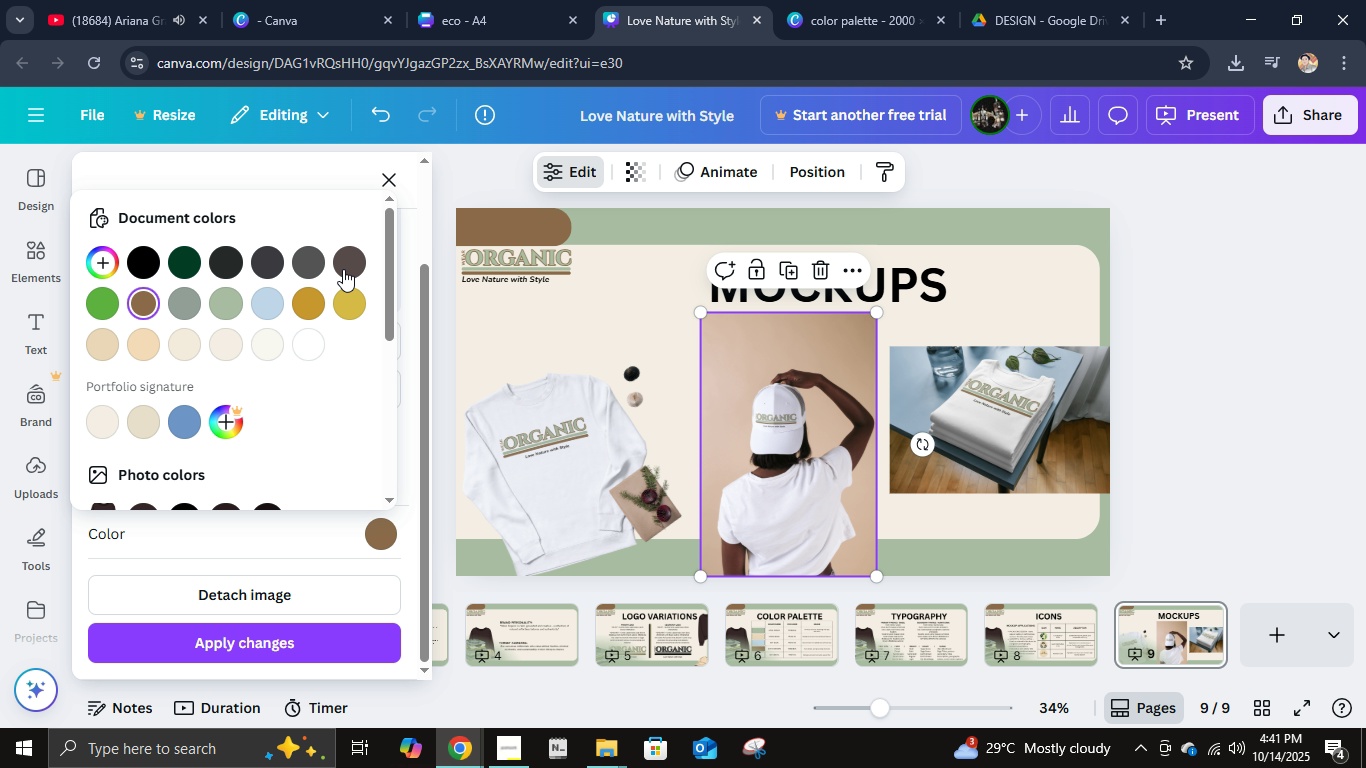 
left_click([341, 258])
 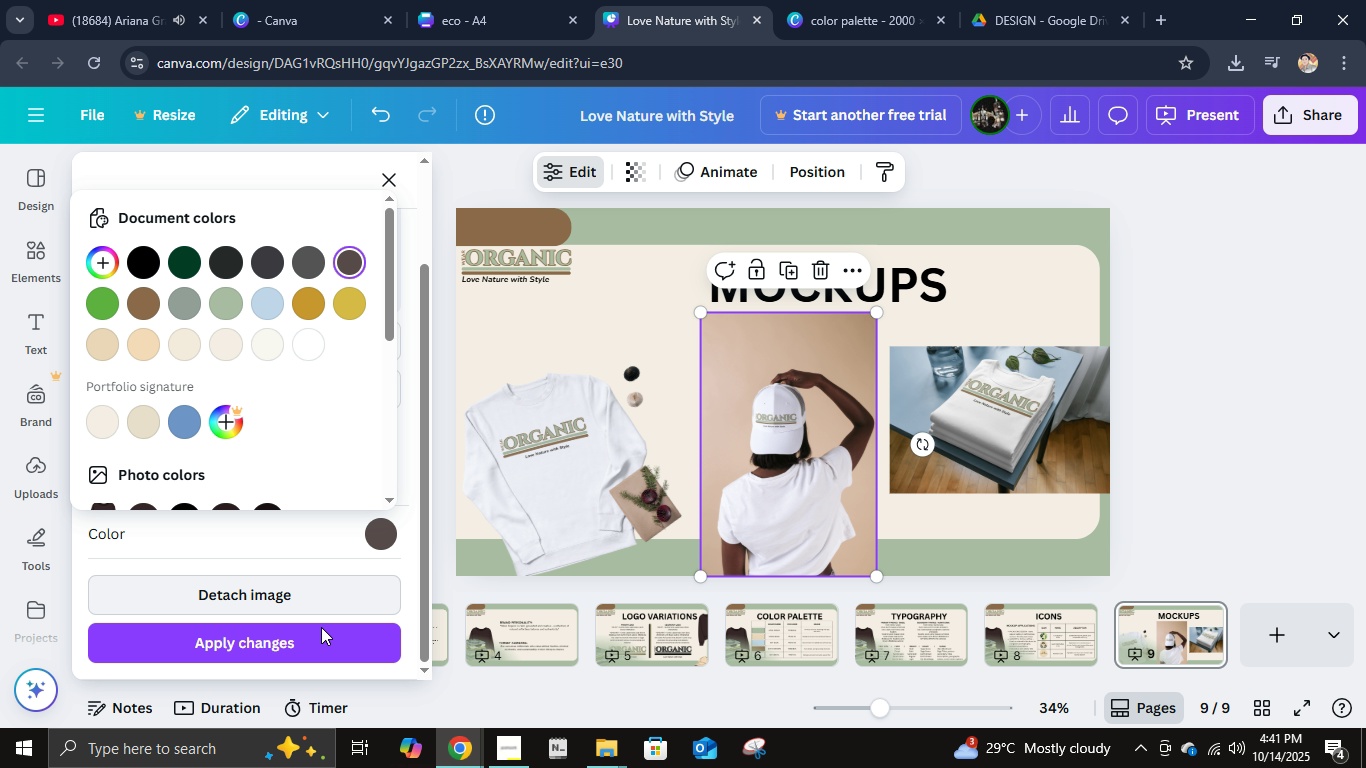 
left_click([324, 643])
 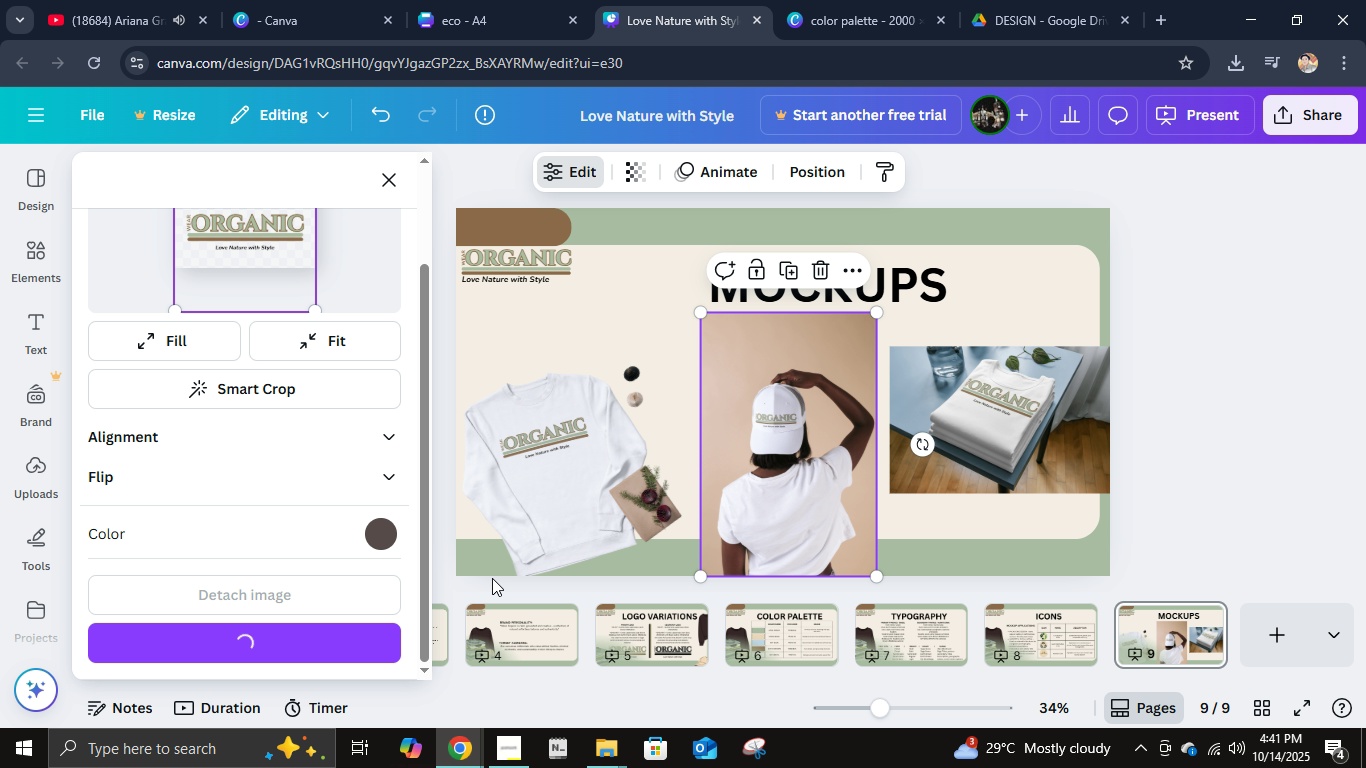 
mouse_move([341, 502])
 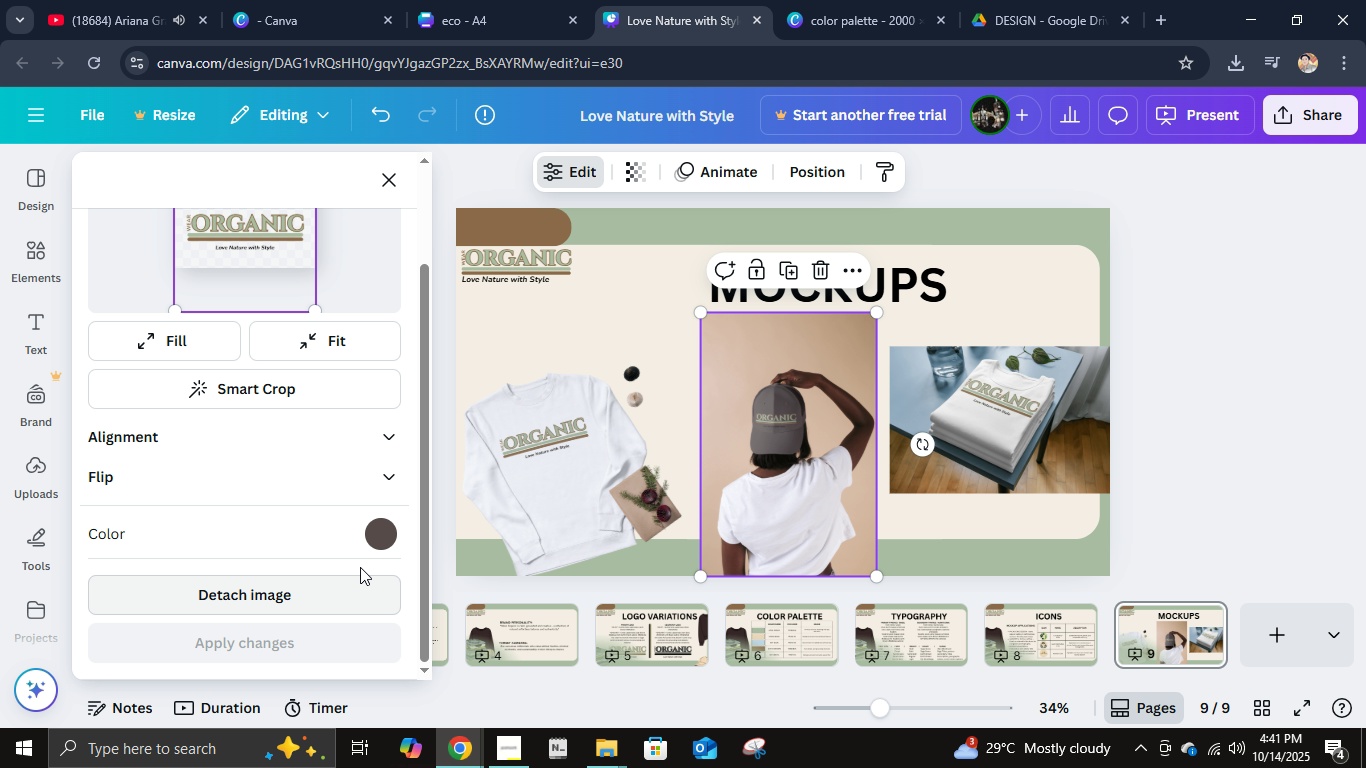 
left_click([373, 534])
 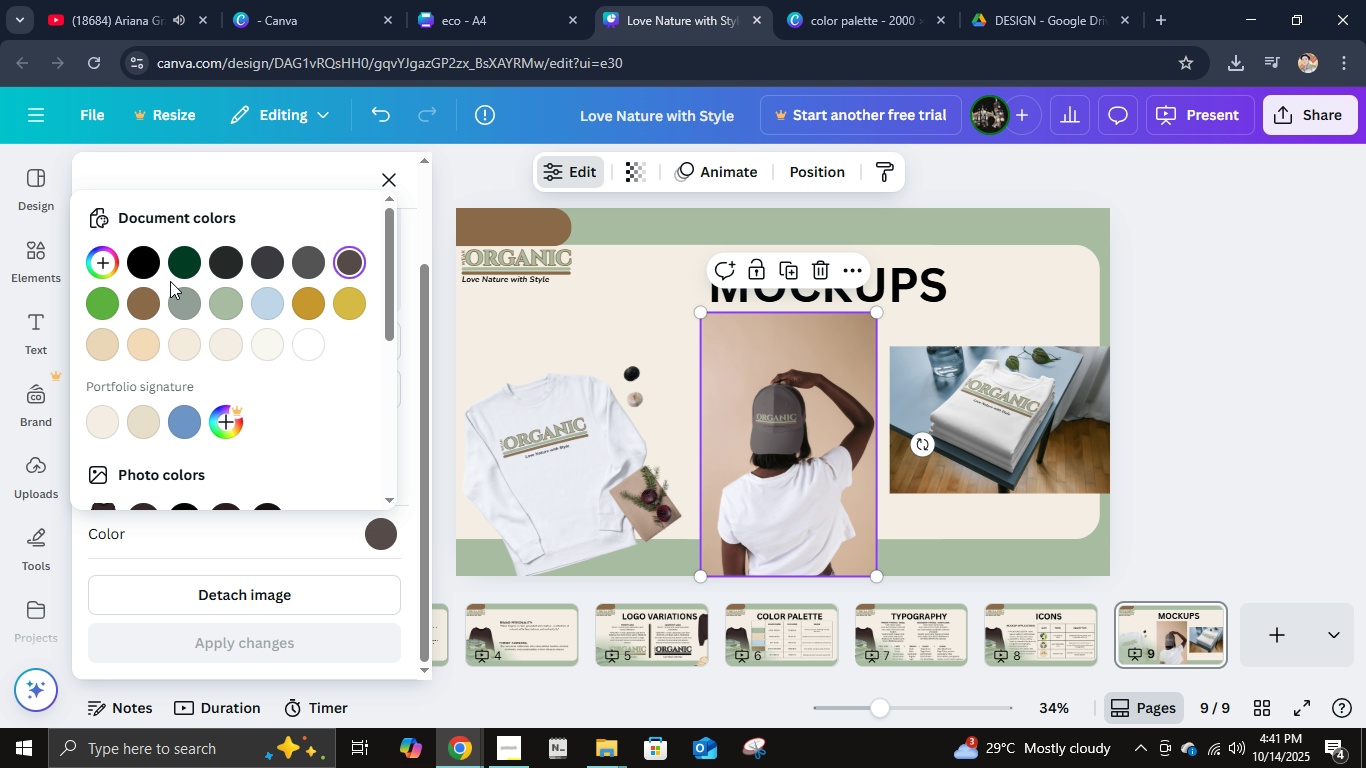 
left_click([155, 299])
 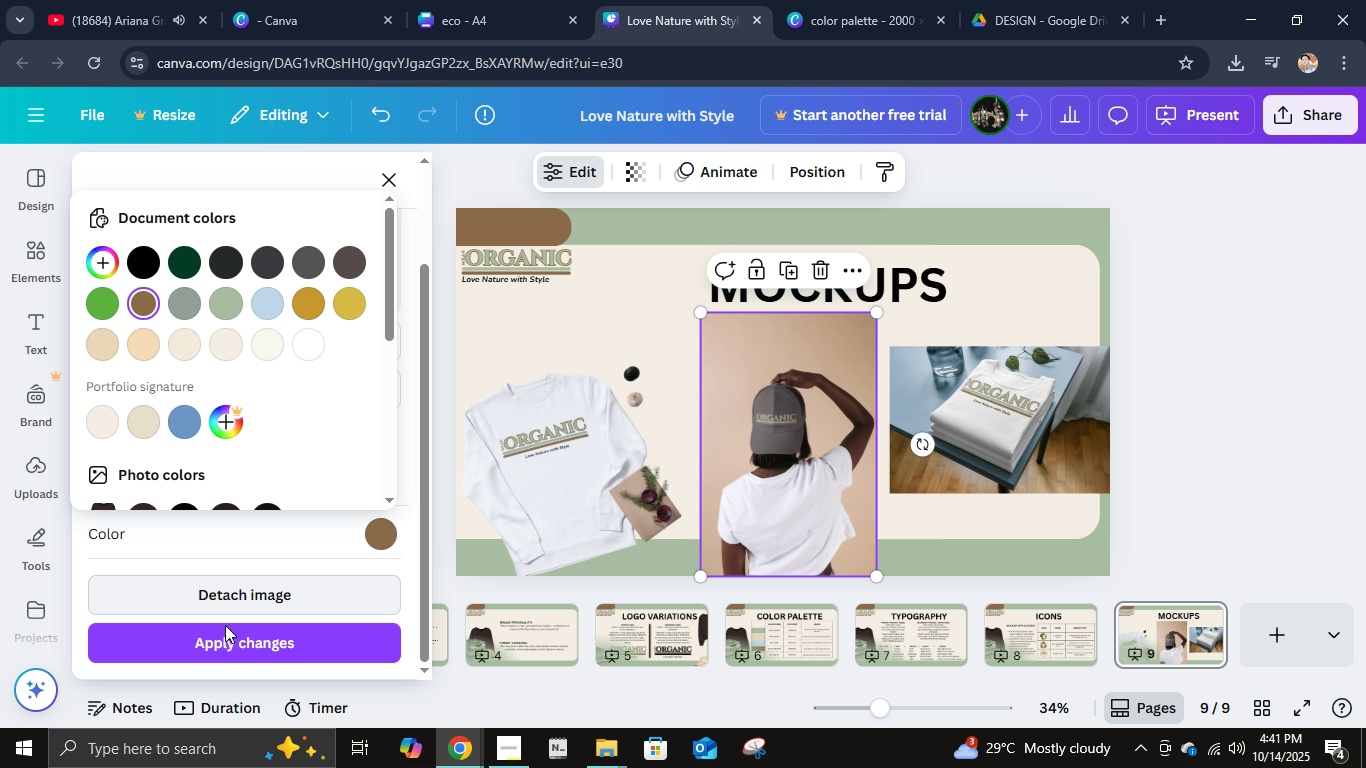 
left_click([235, 644])
 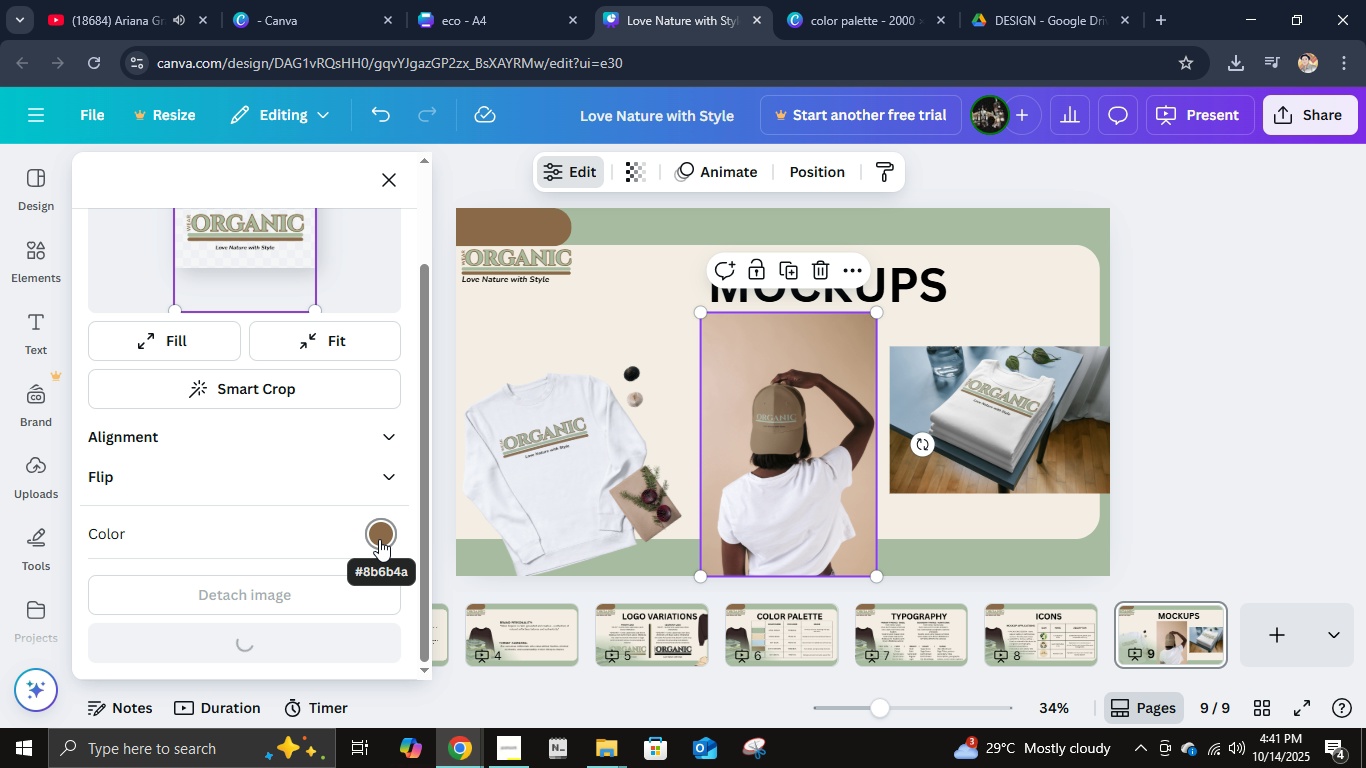 
left_click([379, 539])
 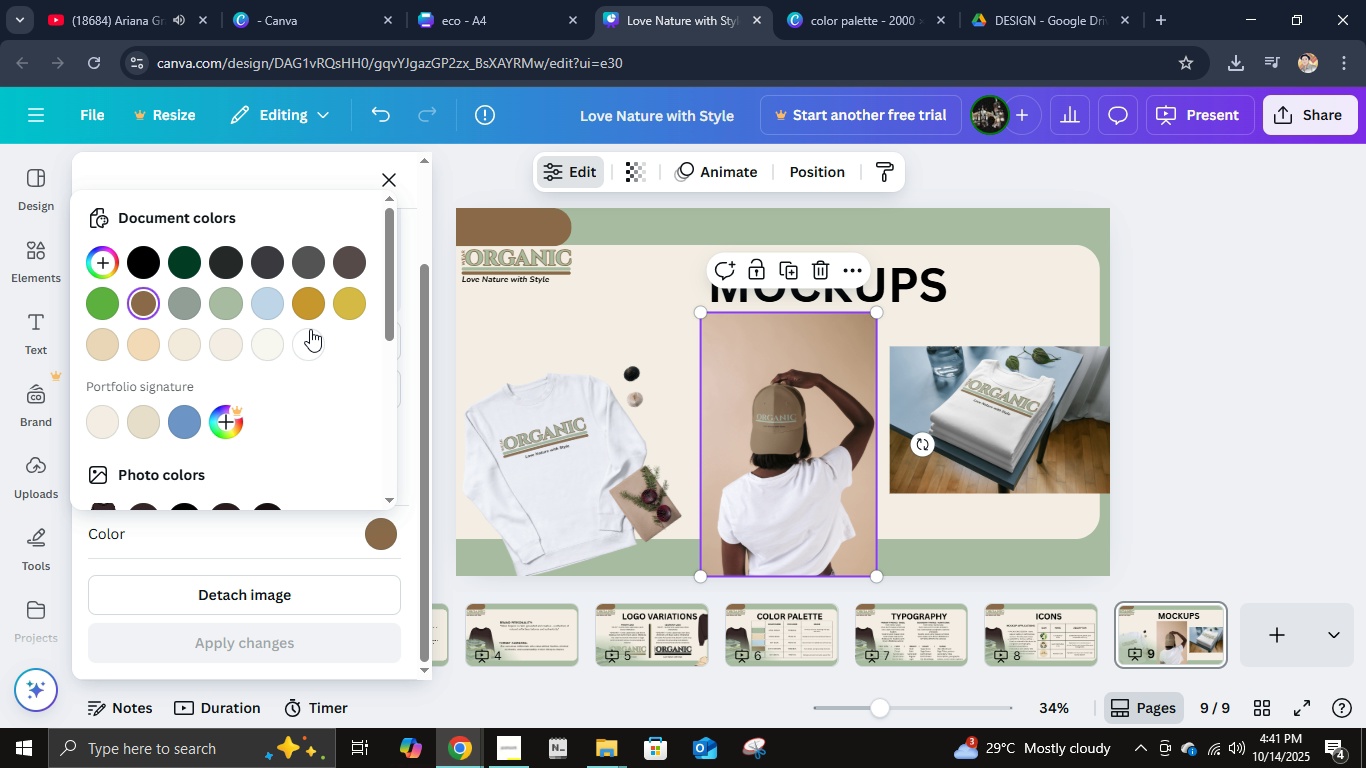 
scroll: coordinate [307, 352], scroll_direction: none, amount: 0.0
 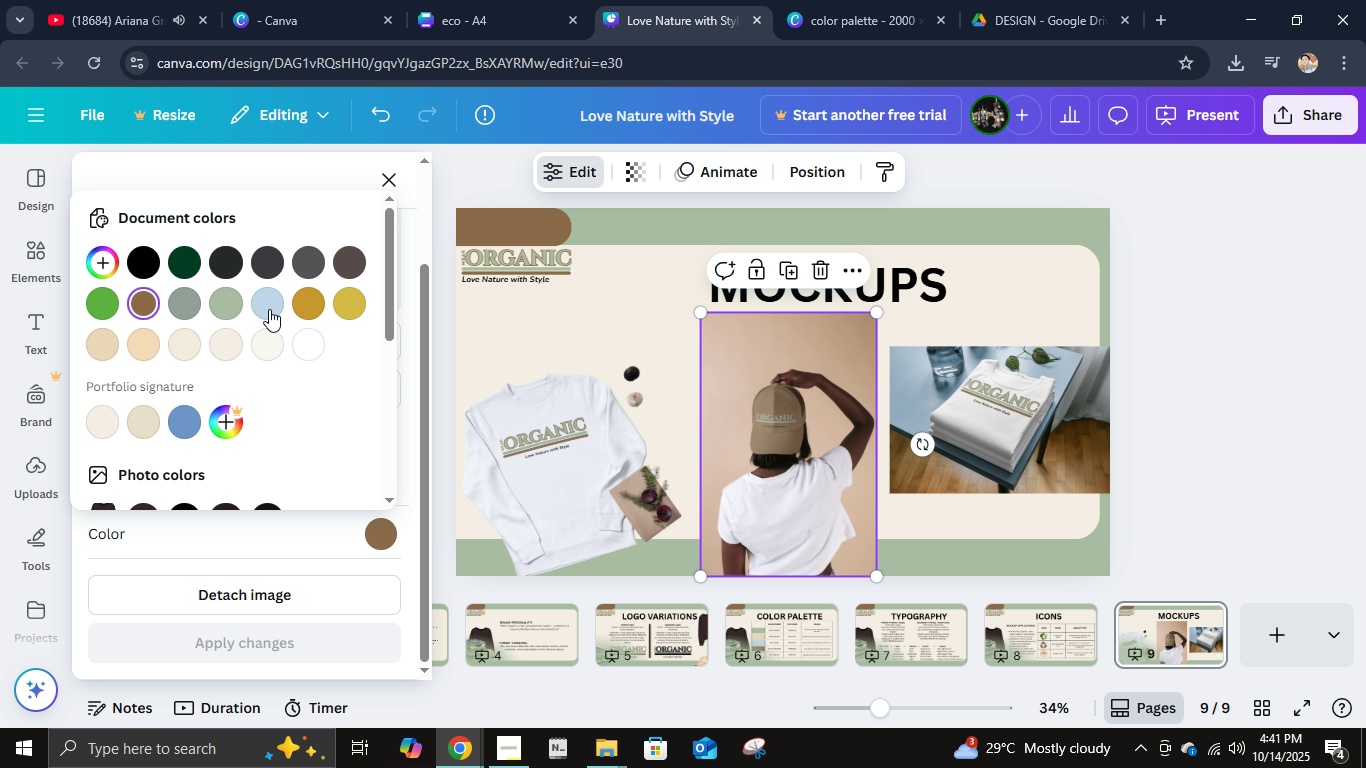 
left_click([269, 310])
 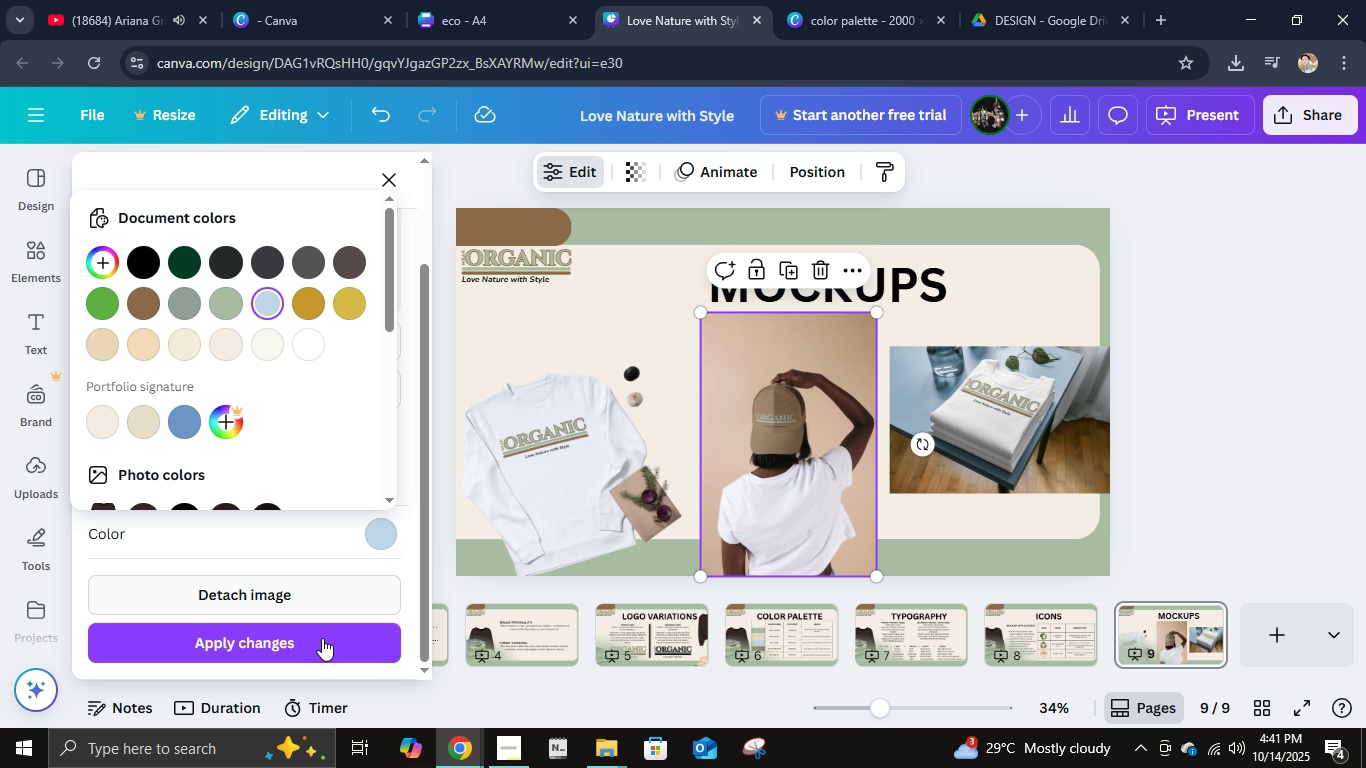 
left_click([321, 647])
 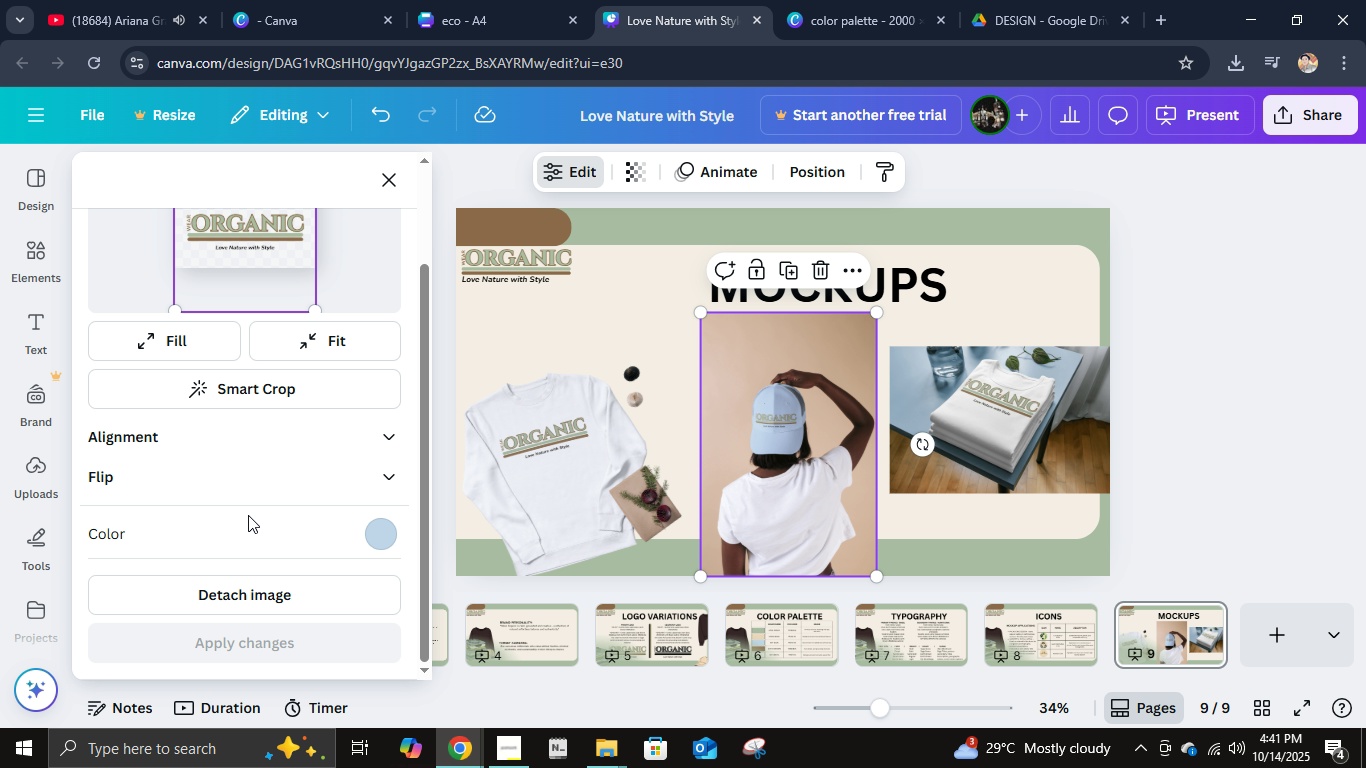 
left_click([1019, 428])
 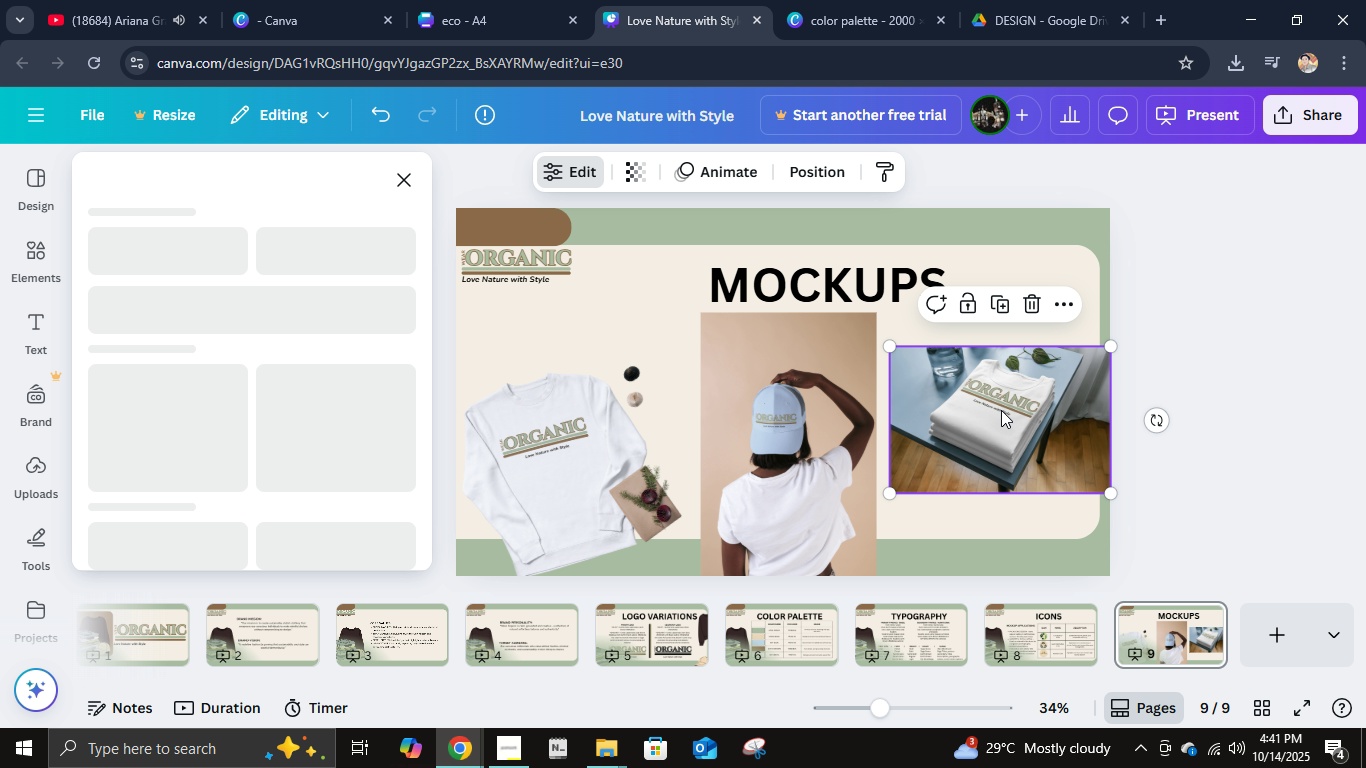 
double_click([1001, 410])
 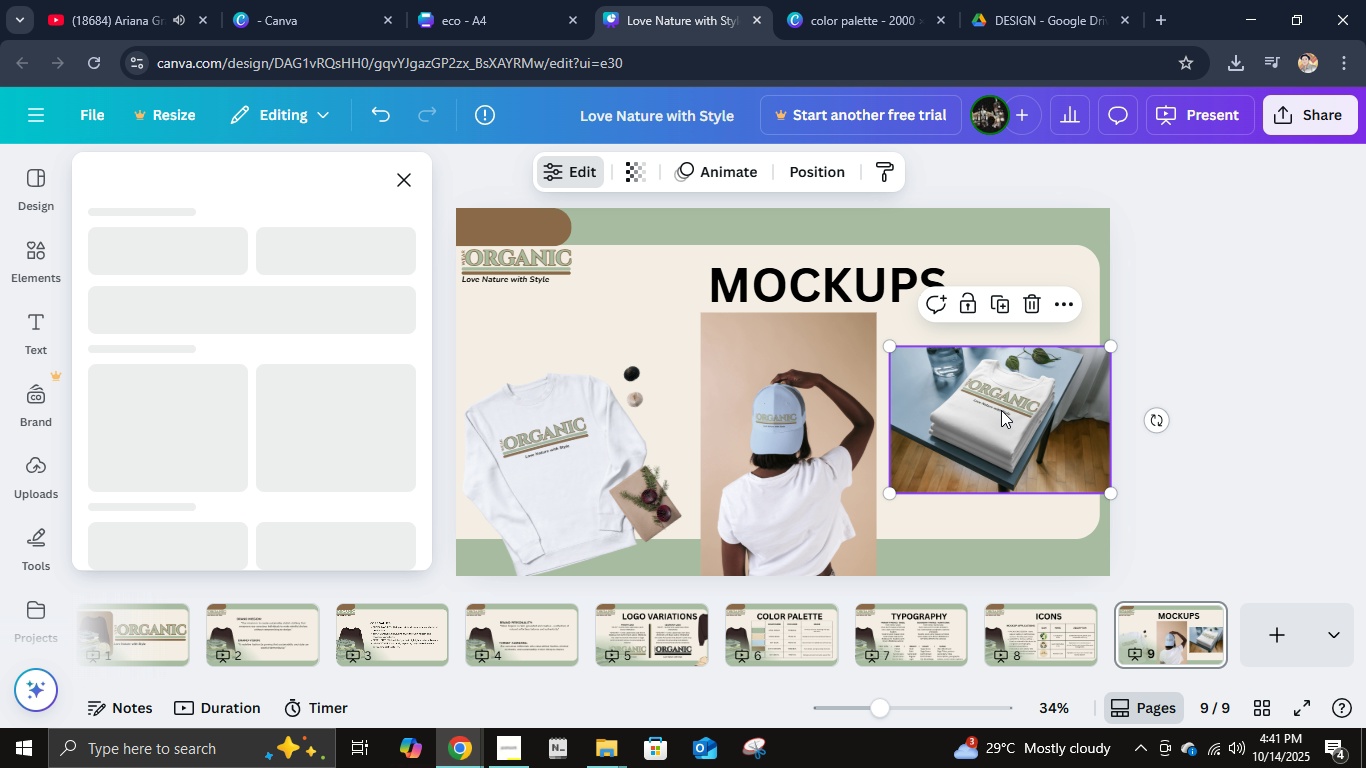 
triple_click([1001, 410])
 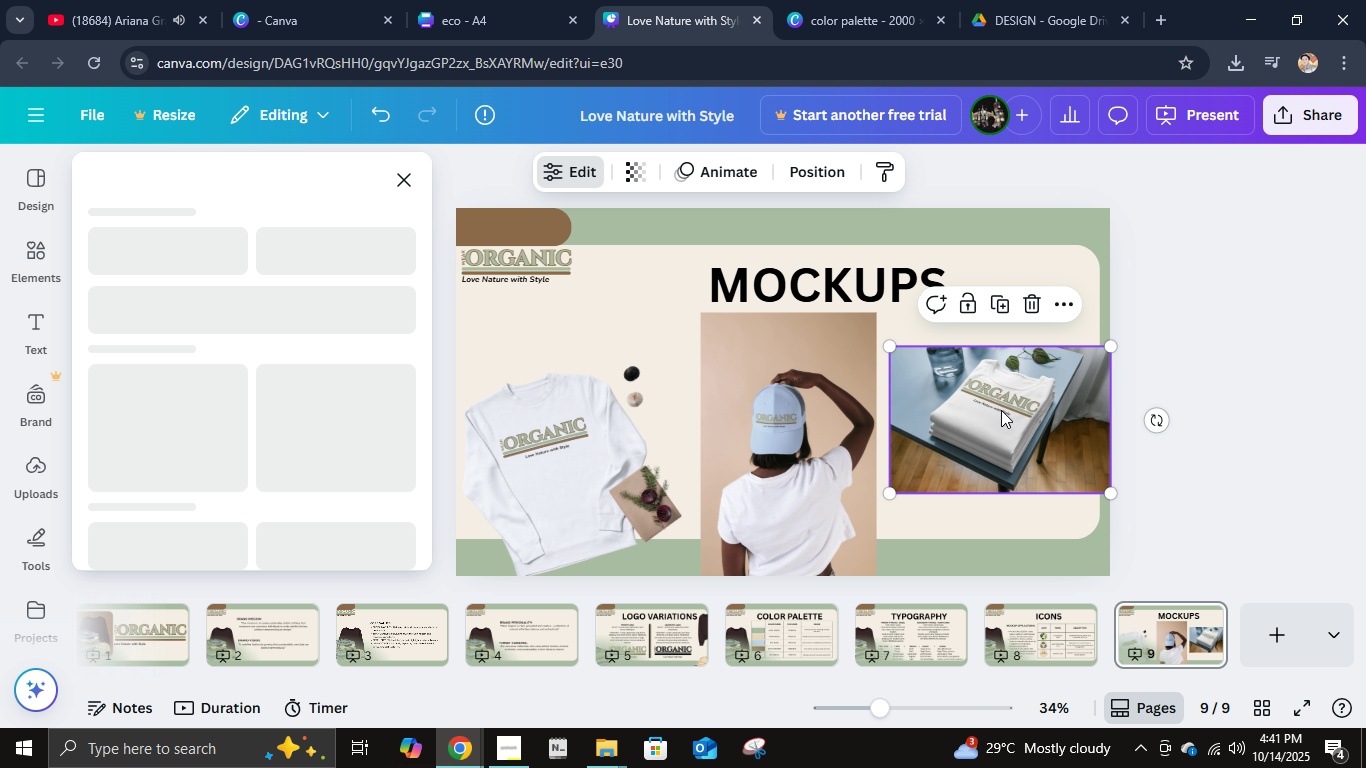 
triple_click([1001, 410])
 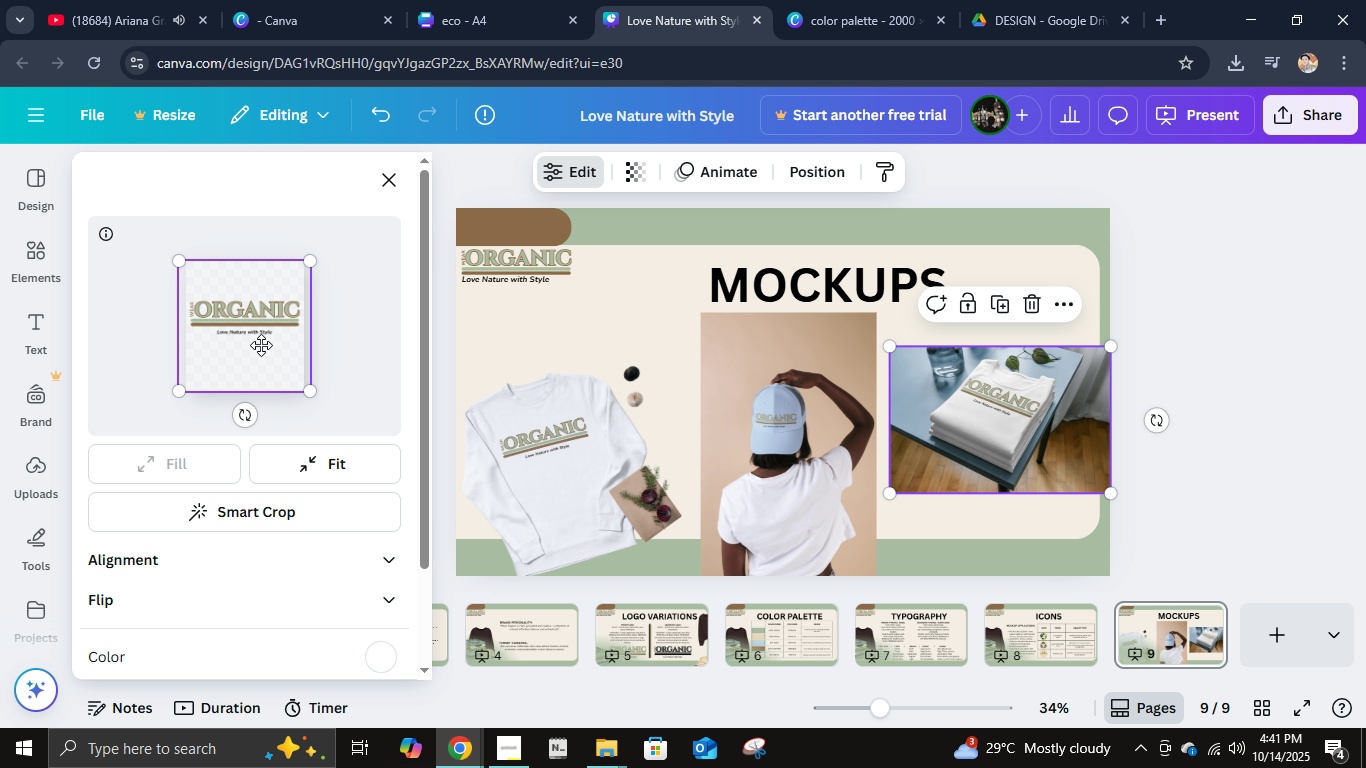 
wait(6.76)
 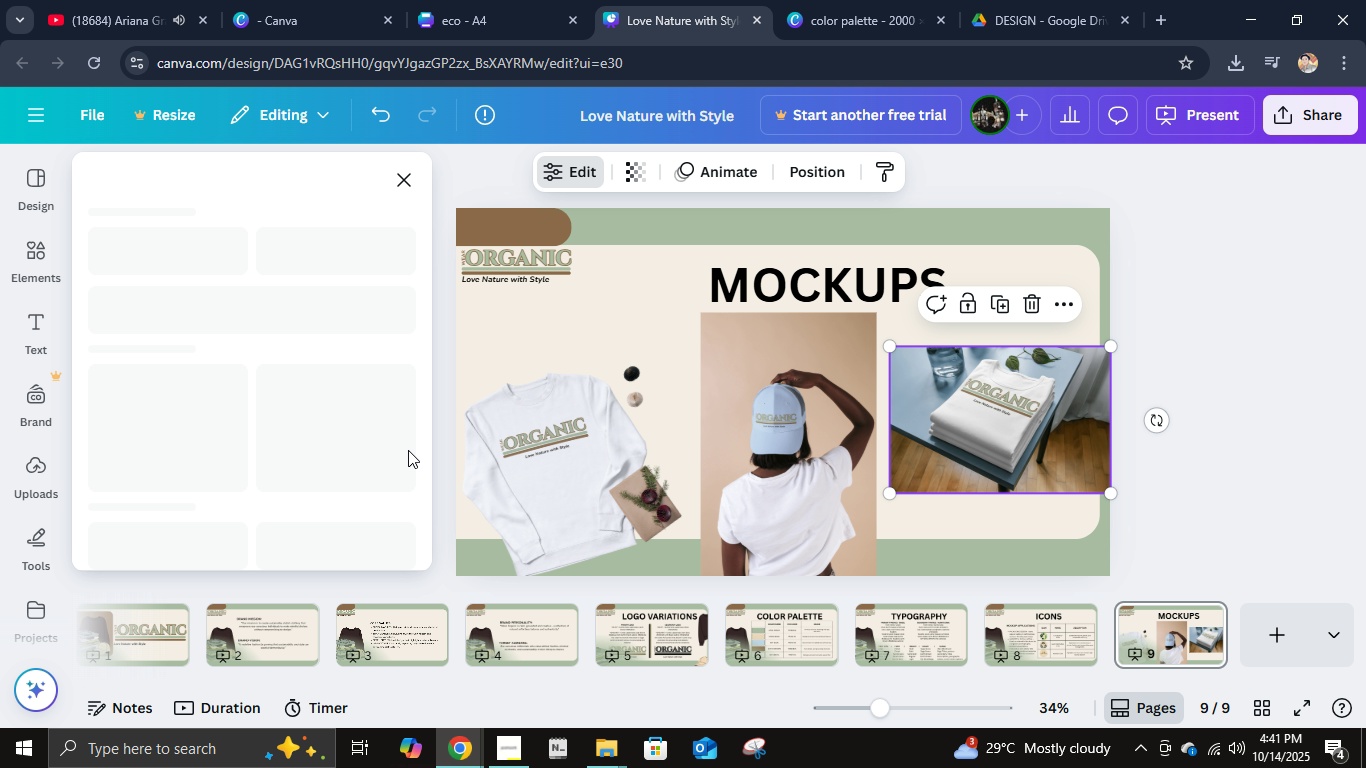 
scroll: coordinate [262, 615], scroll_direction: down, amount: 2.0
 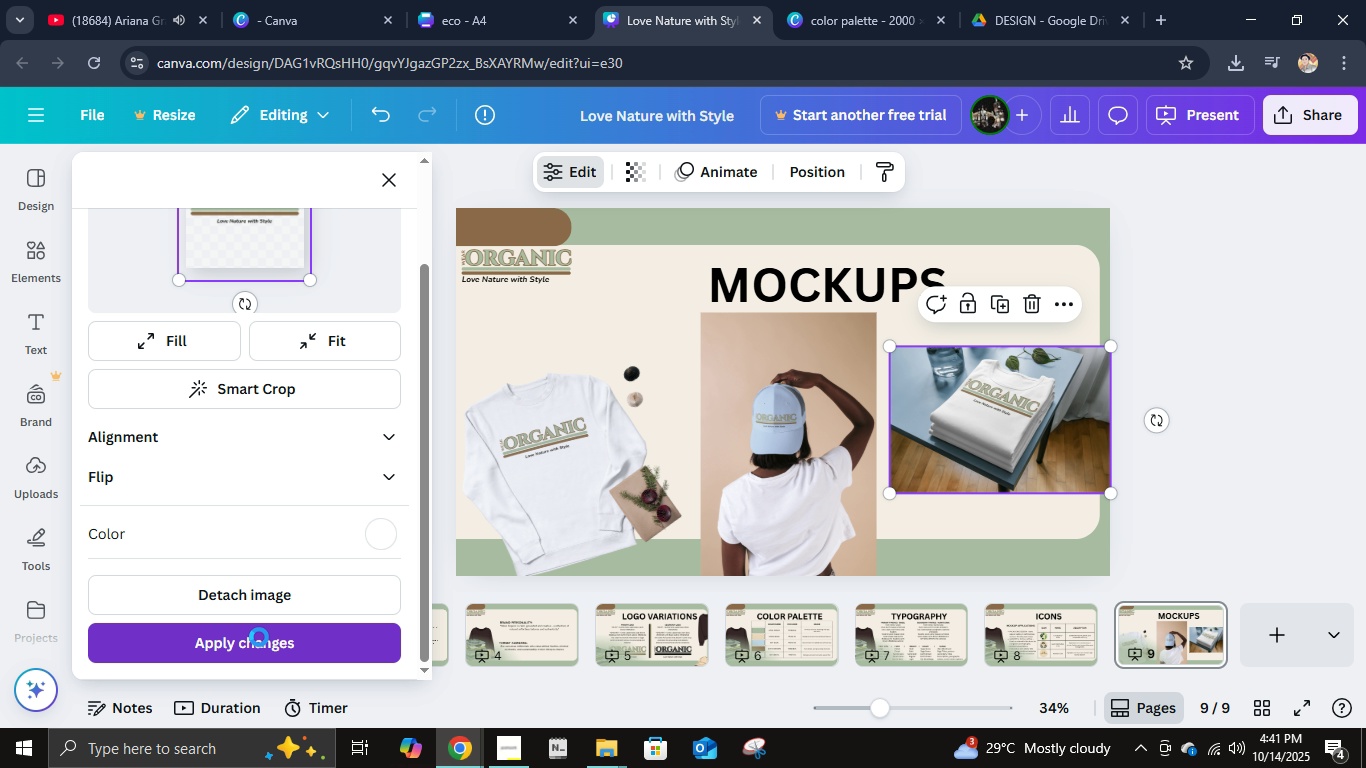 
left_click([259, 637])
 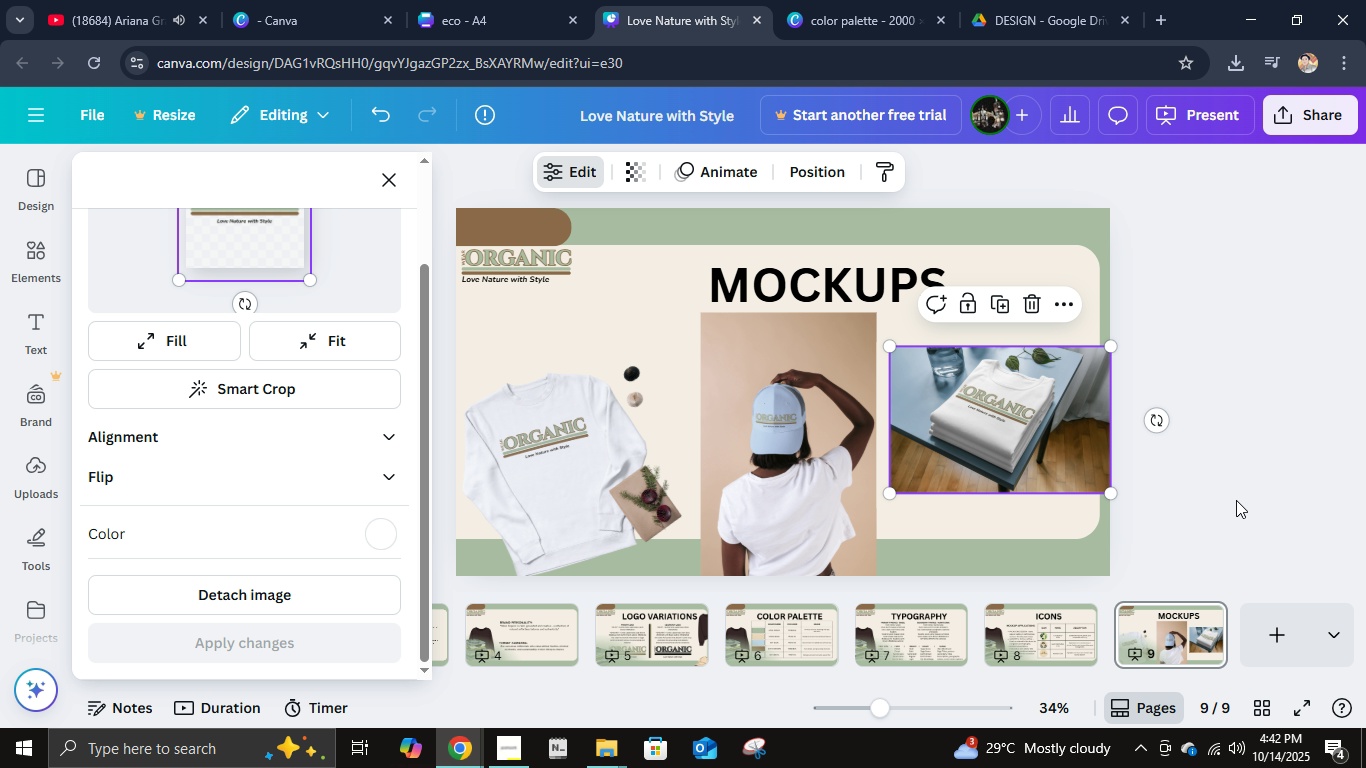 
left_click([1236, 500])
 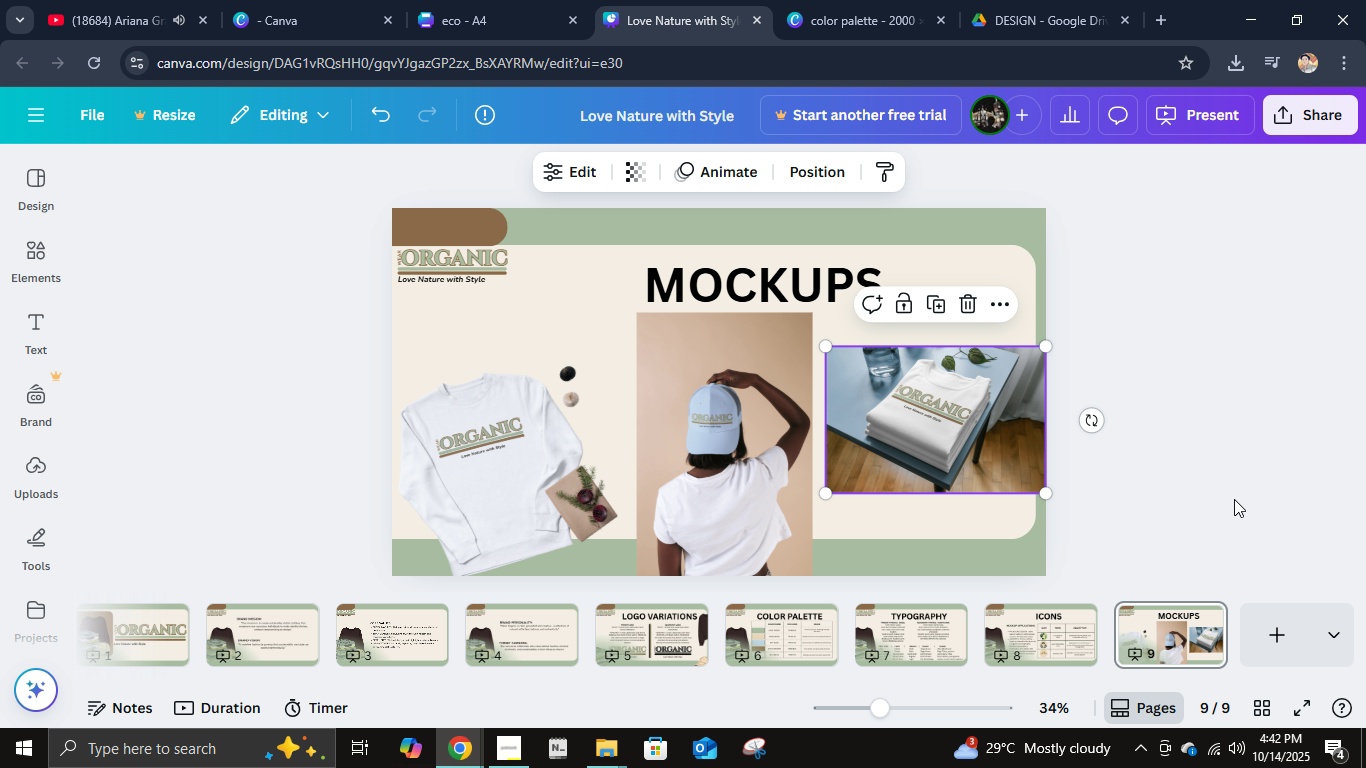 
left_click([1234, 499])
 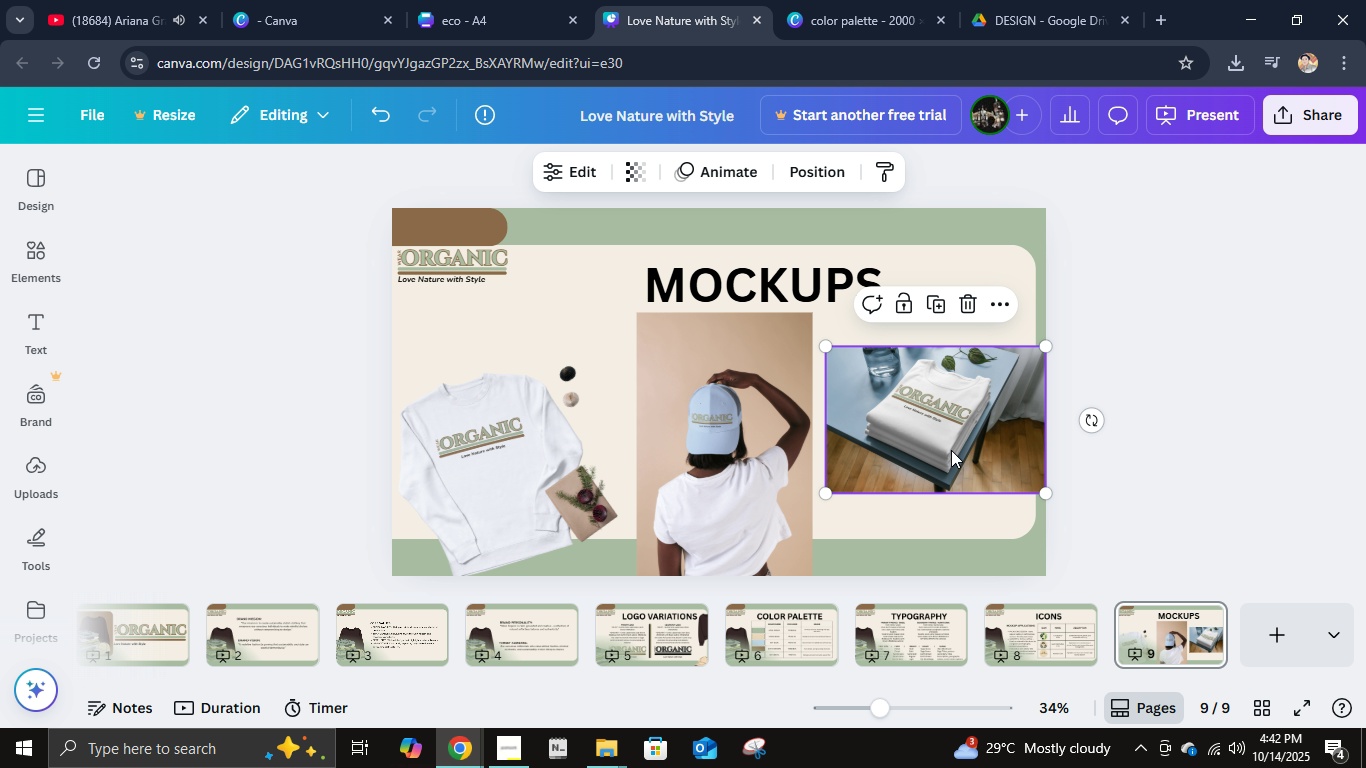 
left_click([951, 450])
 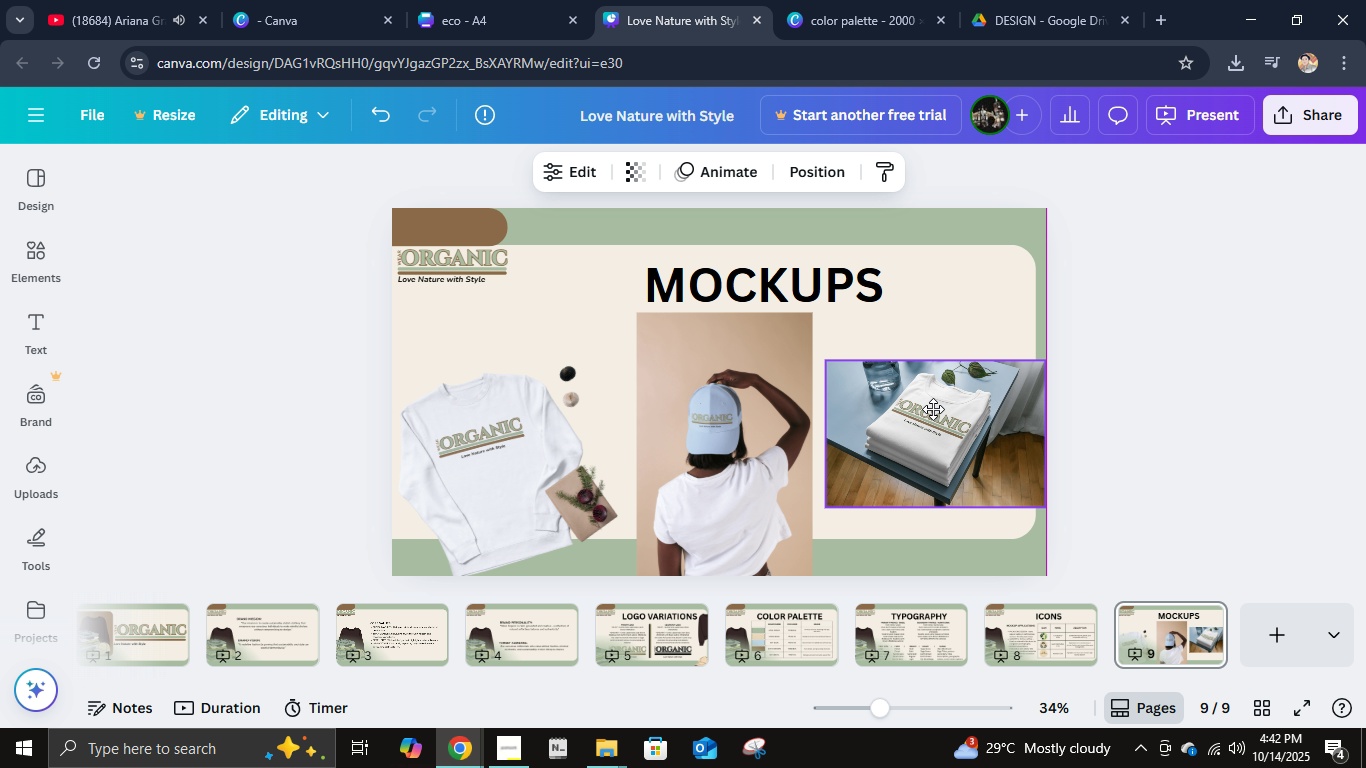 
left_click([935, 402])
 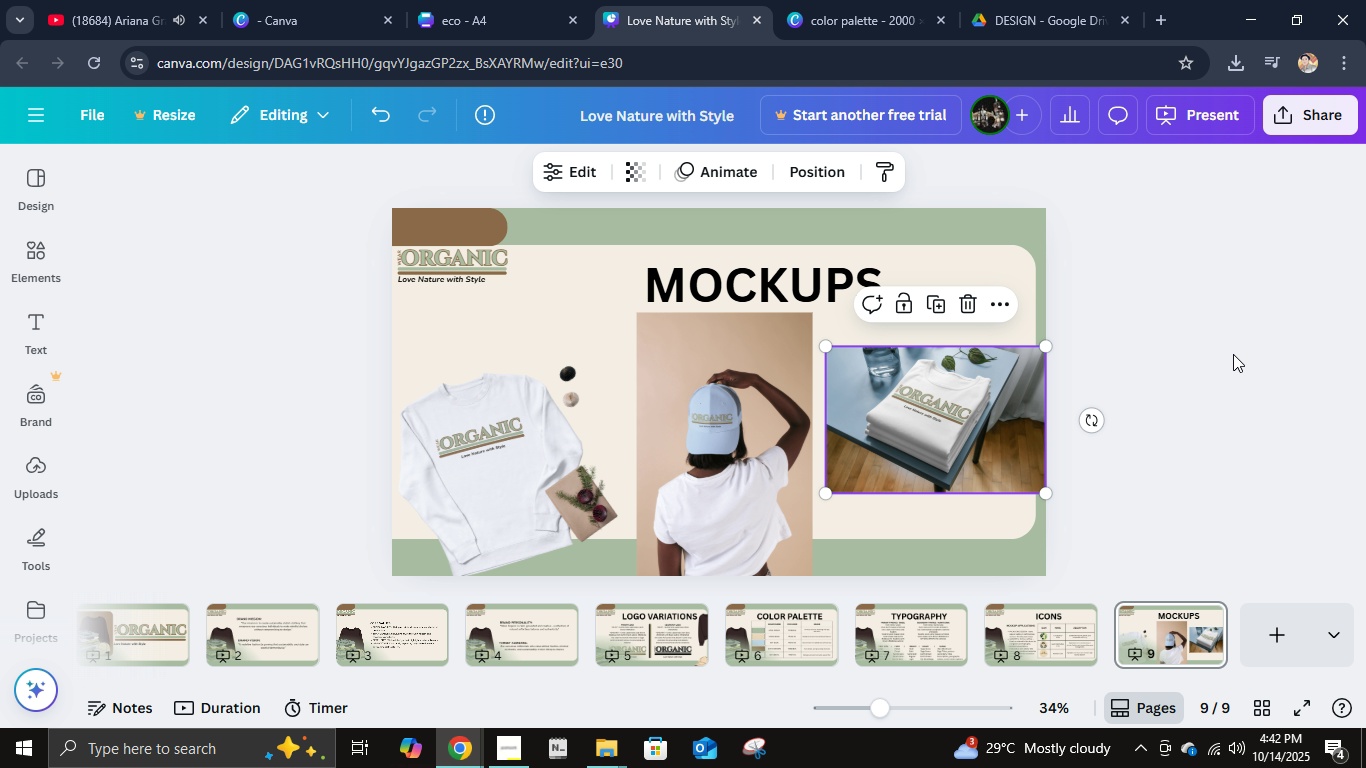 
left_click([1233, 354])
 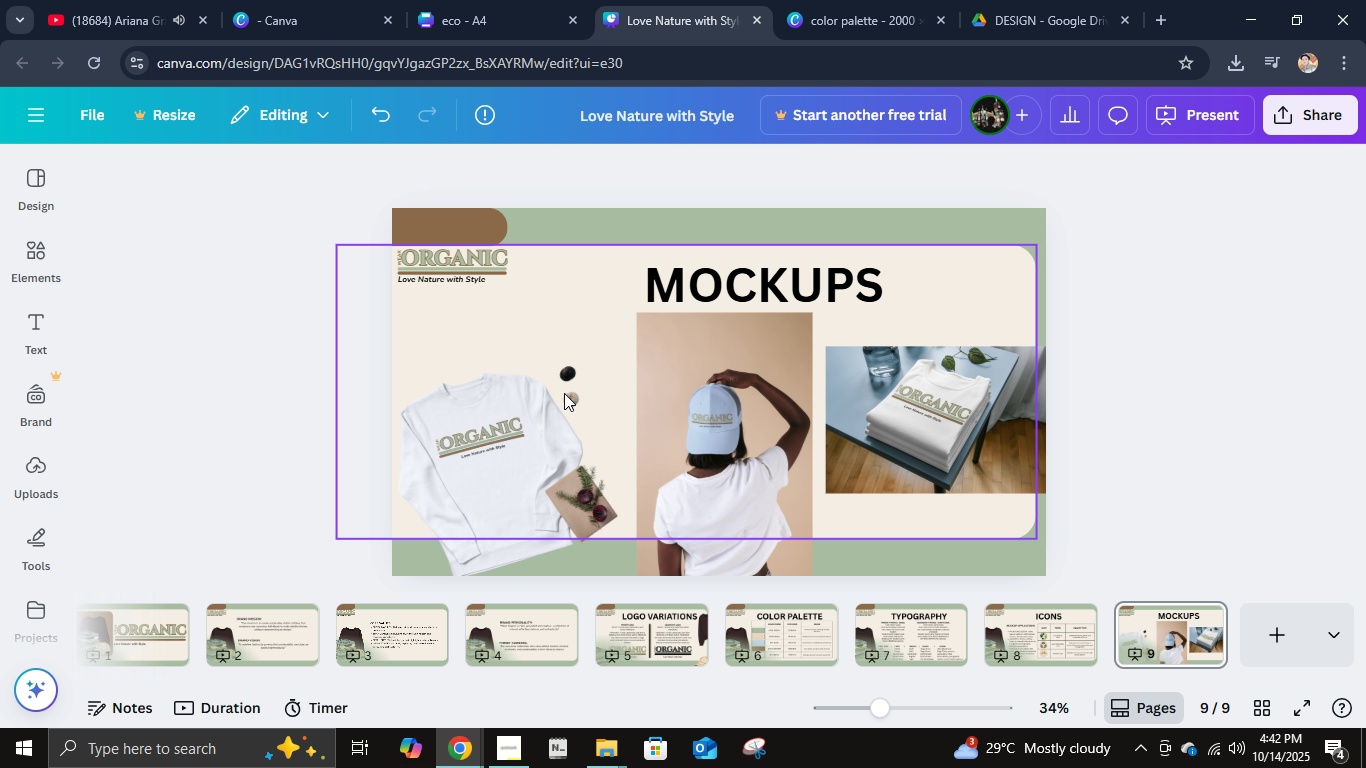 
left_click([490, 407])
 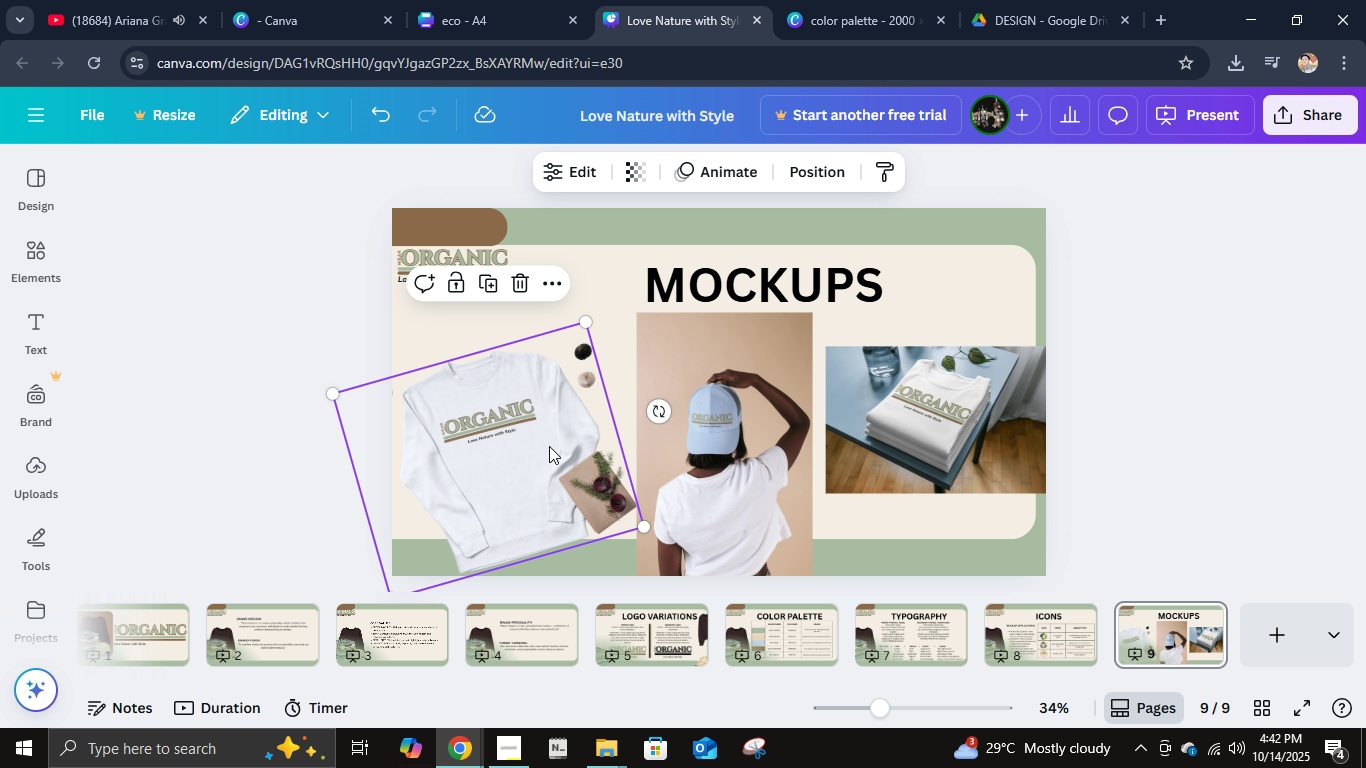 
wait(7.63)
 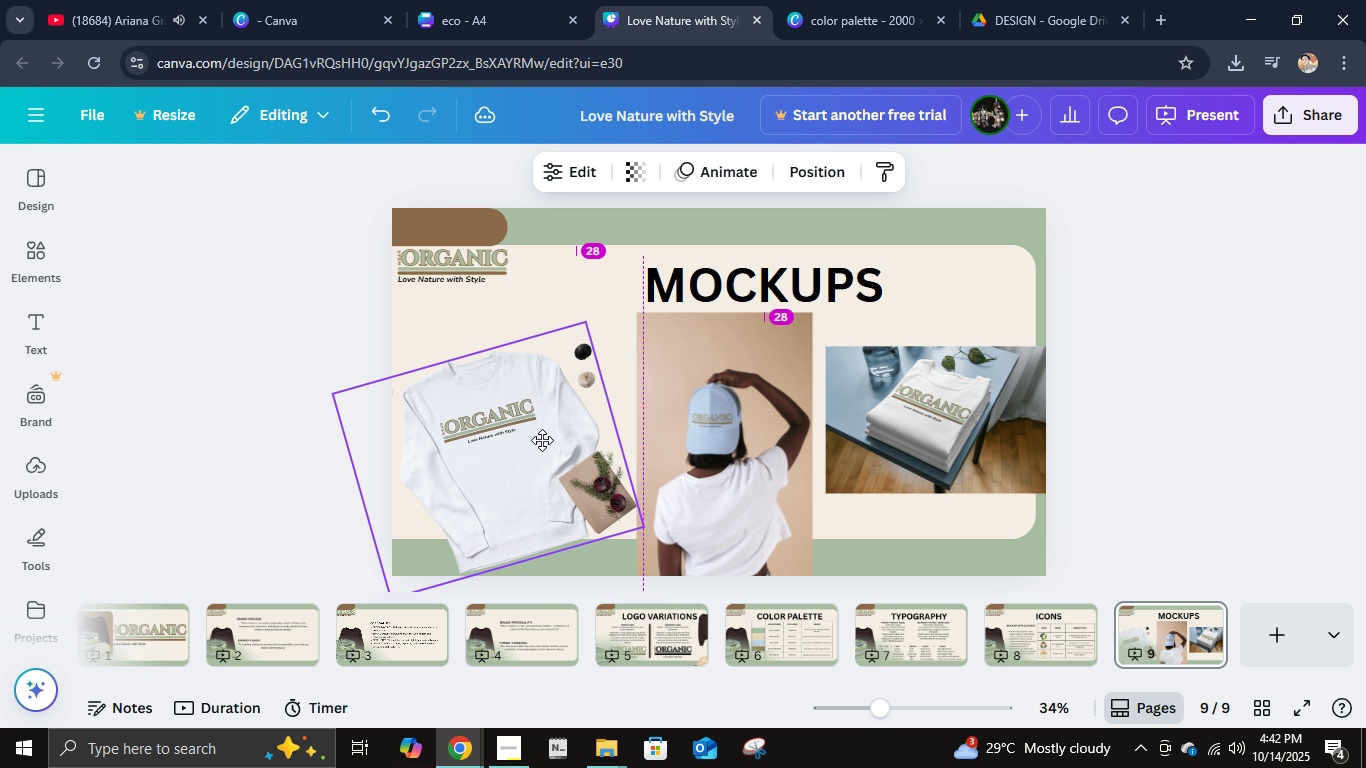 
double_click([470, 422])
 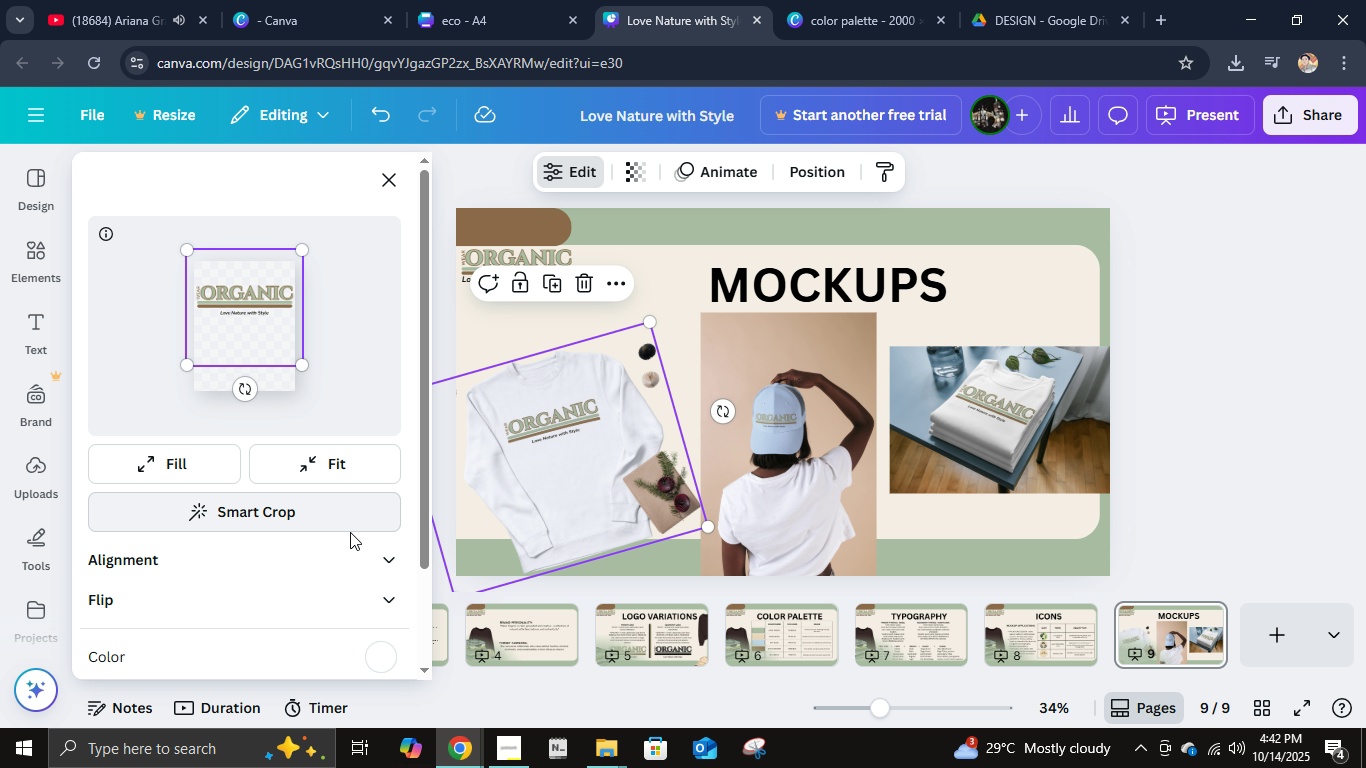 
scroll: coordinate [353, 571], scroll_direction: down, amount: 1.0
 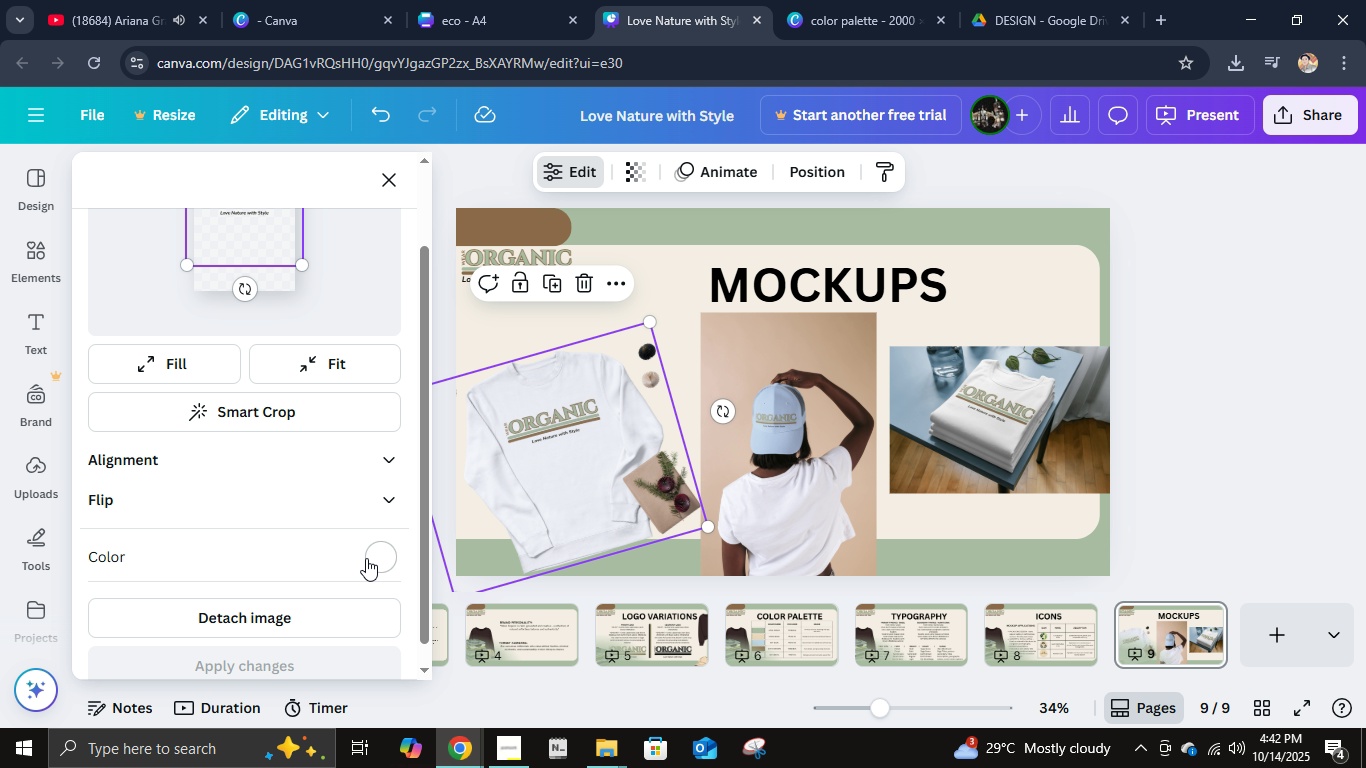 
left_click([375, 559])
 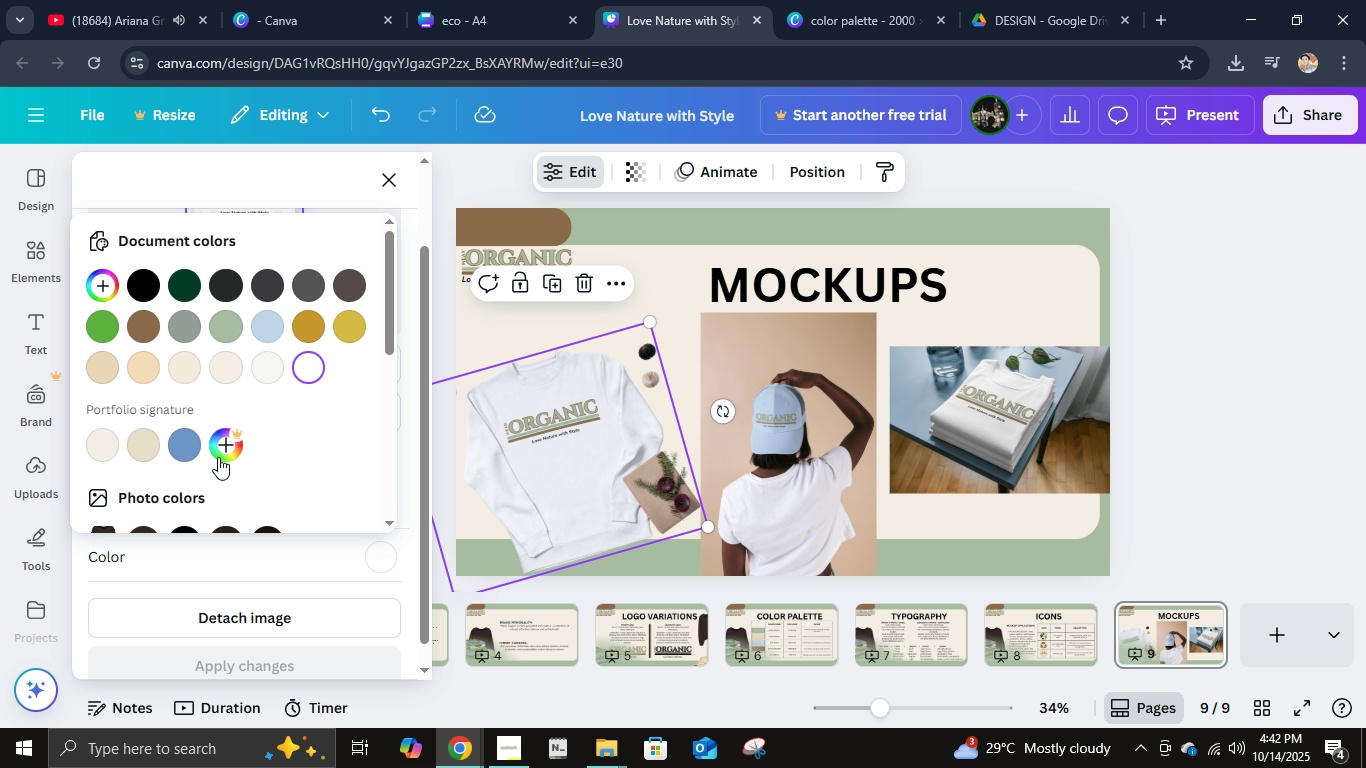 
left_click([193, 448])
 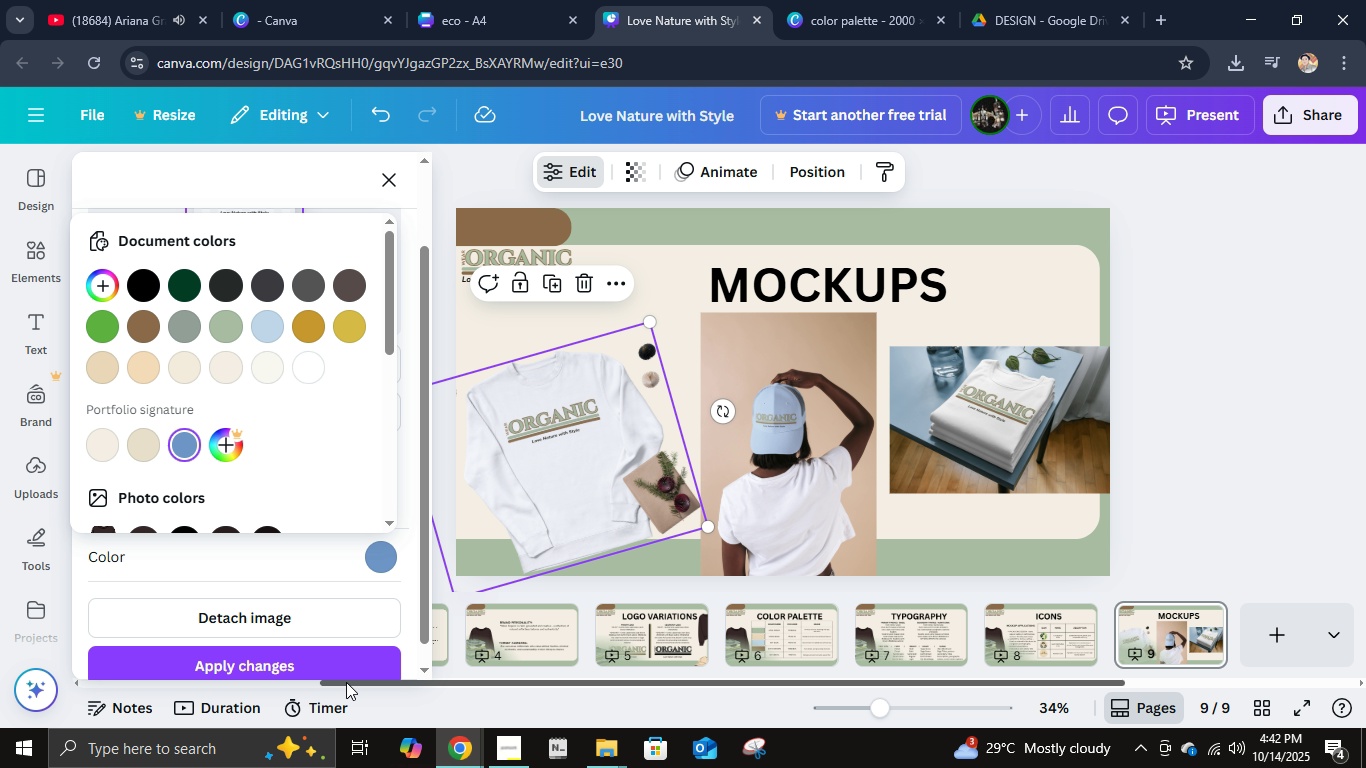 
left_click([342, 682])
 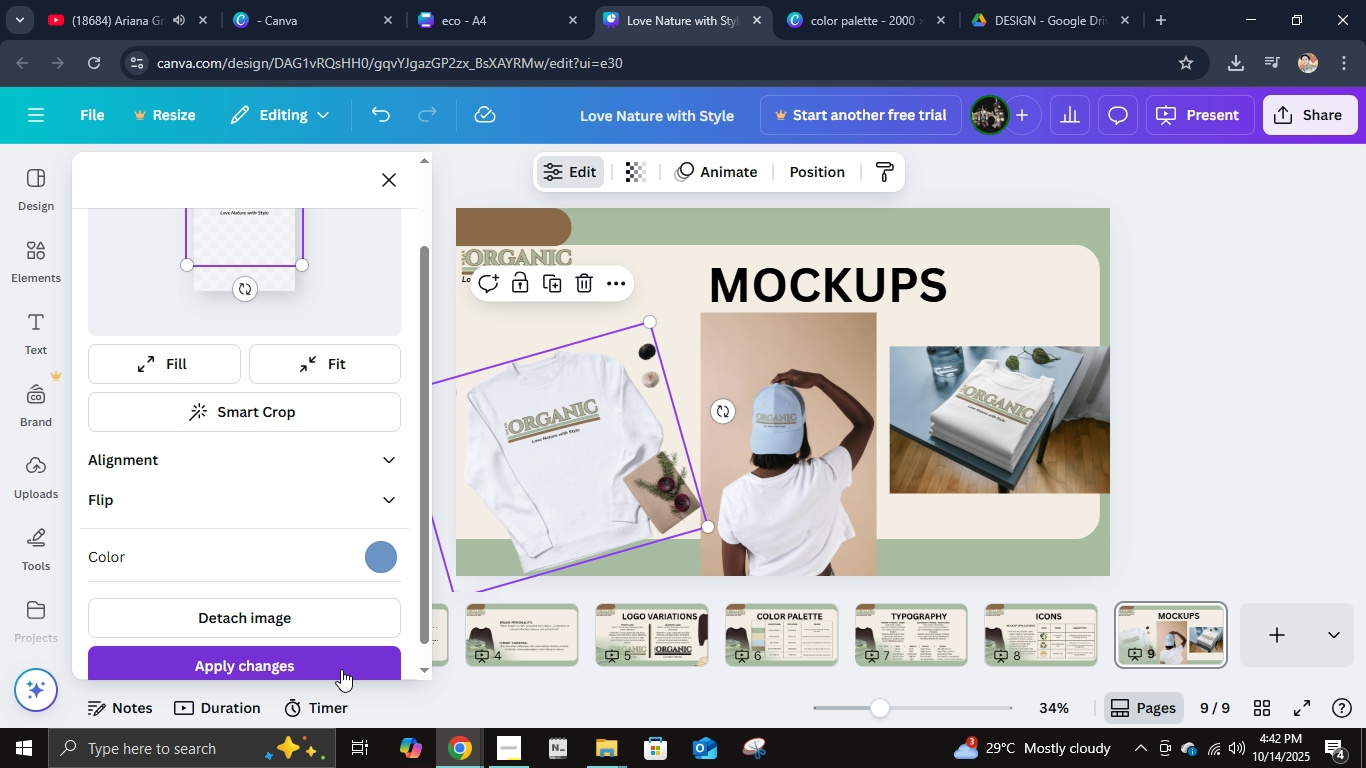 
left_click([341, 669])
 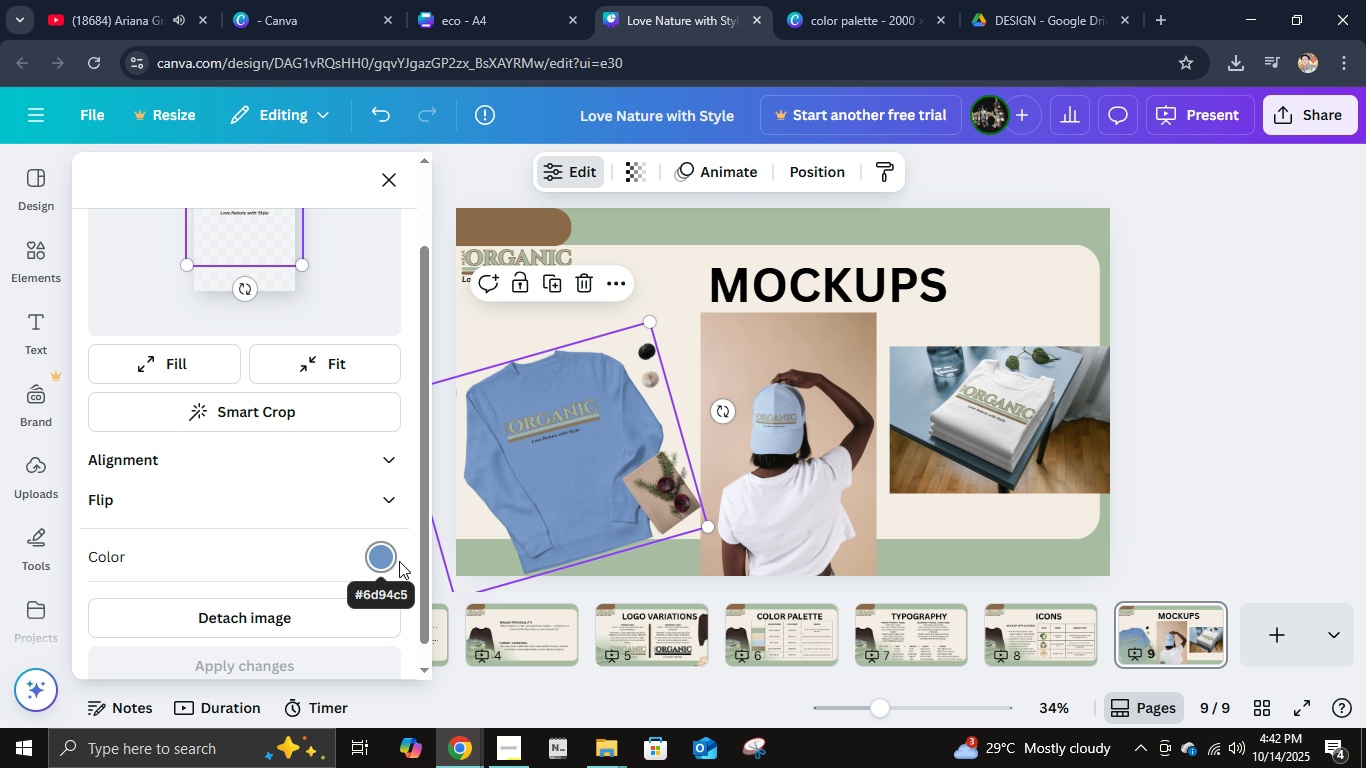 
wait(5.1)
 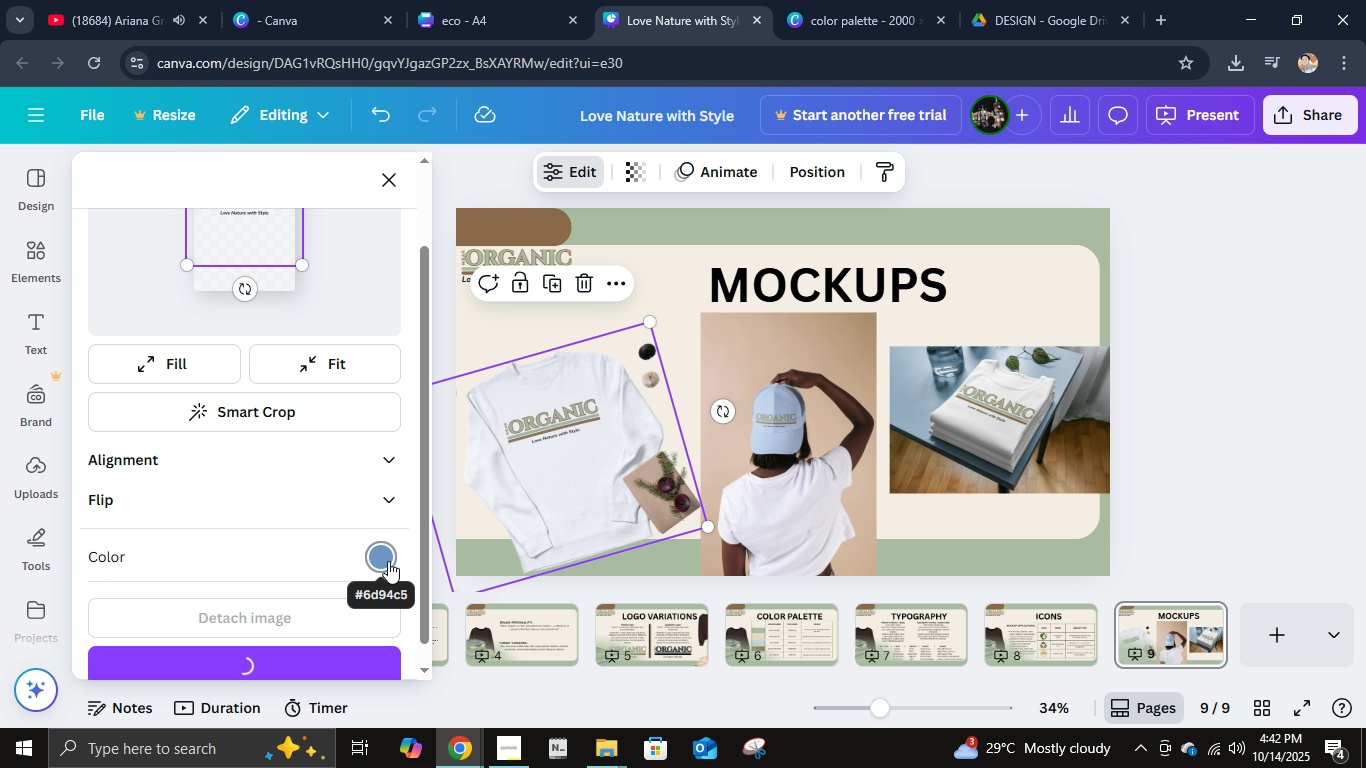 
left_click([1216, 493])
 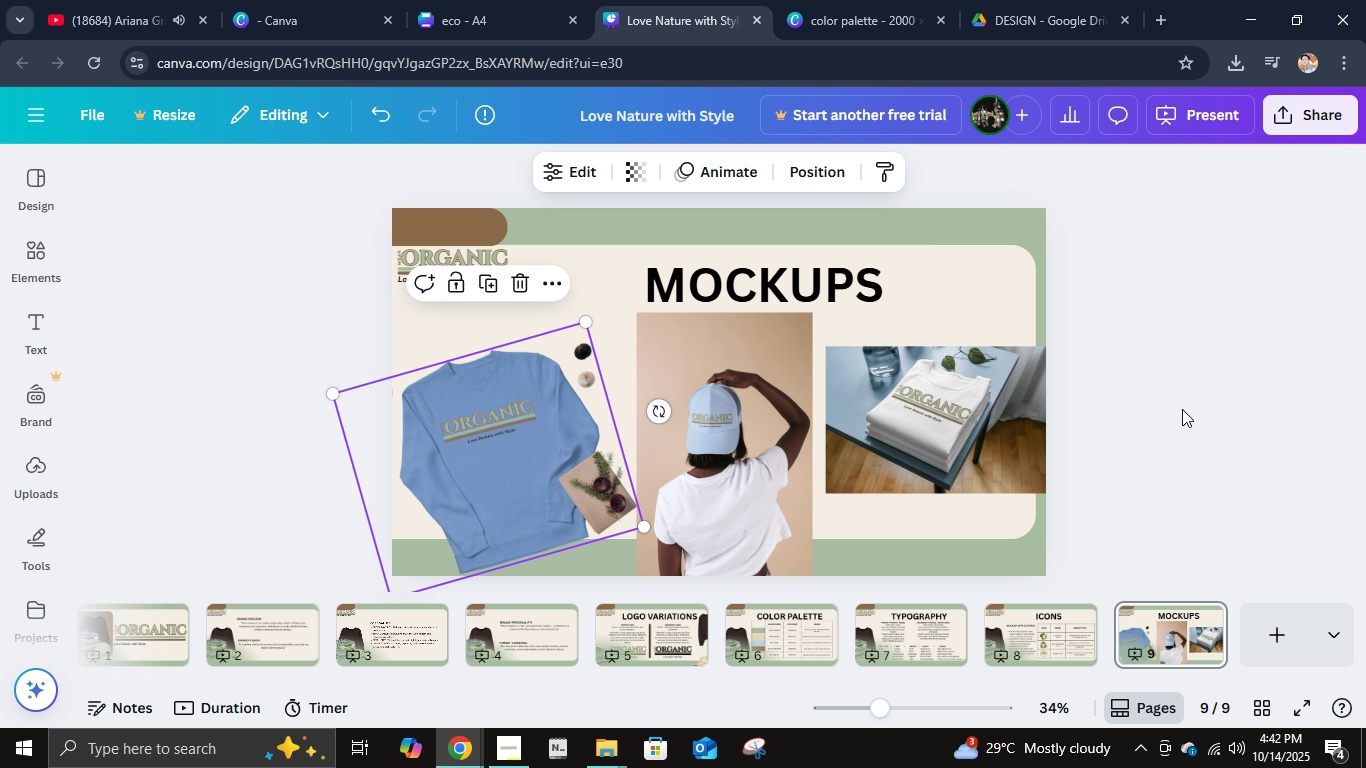 
left_click([1189, 404])
 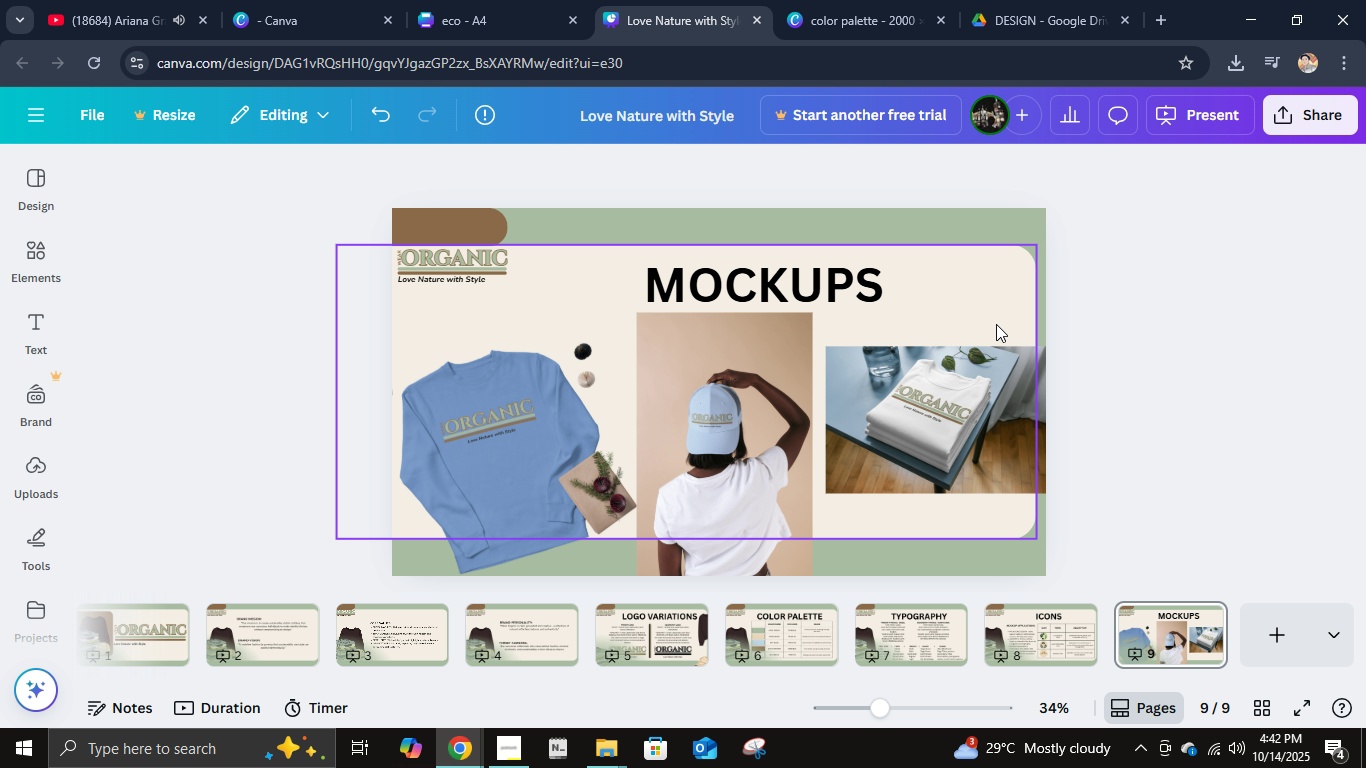 
left_click([1365, 371])
 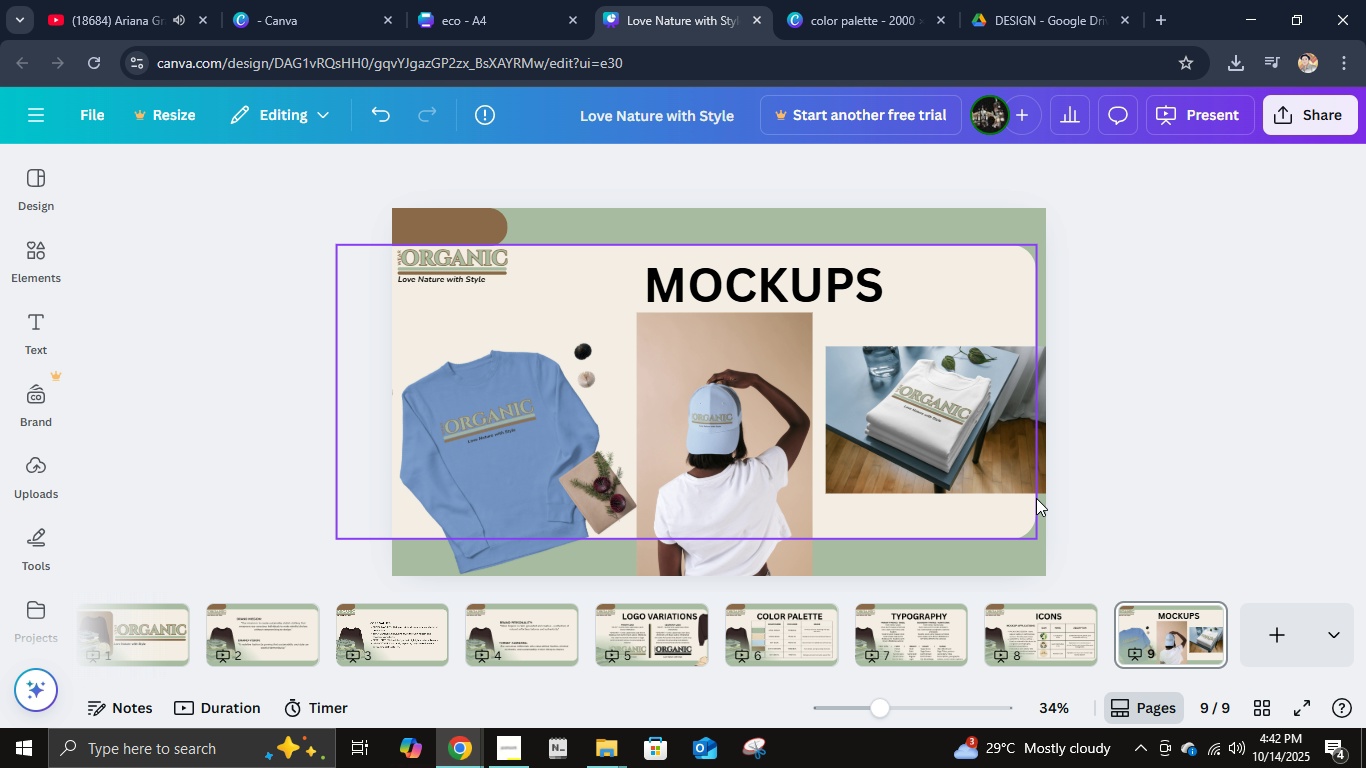 
scroll: coordinate [1157, 492], scroll_direction: none, amount: 0.0
 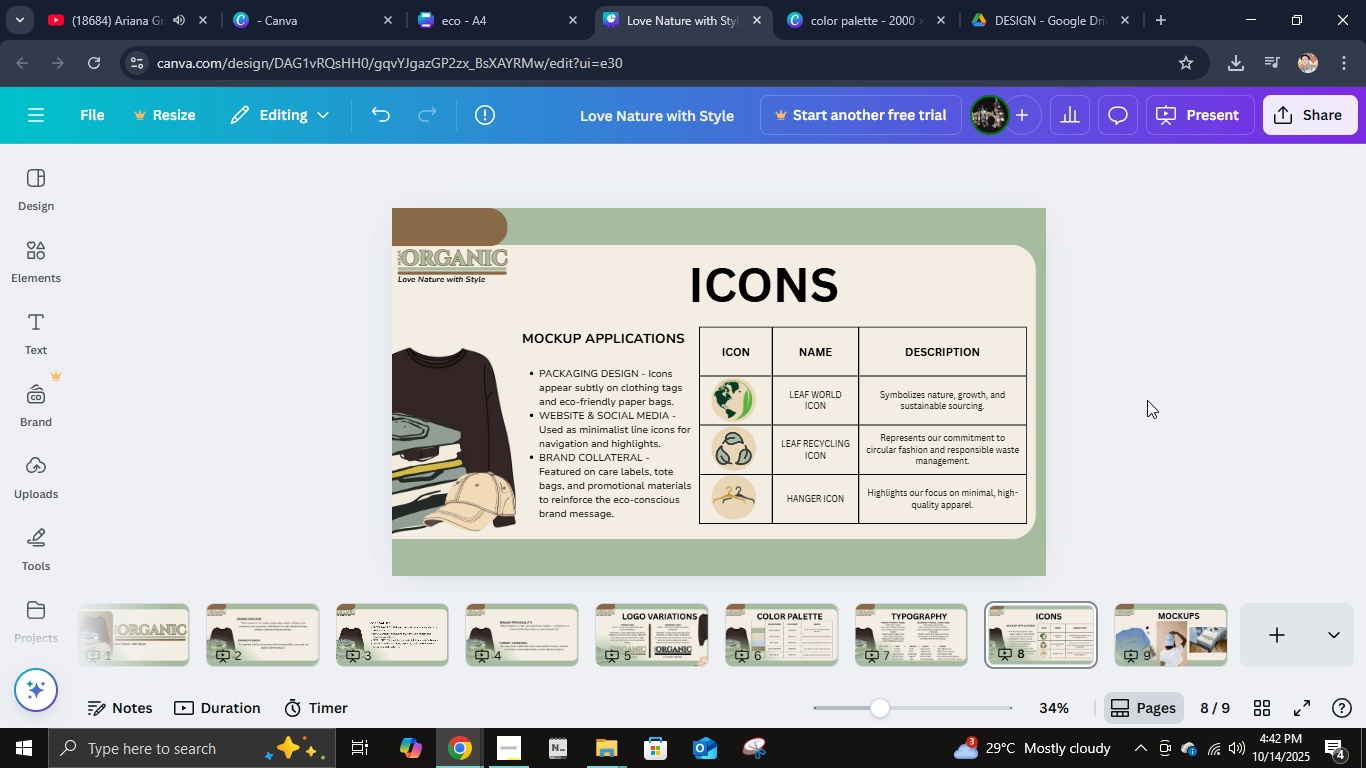 
scroll: coordinate [1141, 434], scroll_direction: up, amount: 17.0
 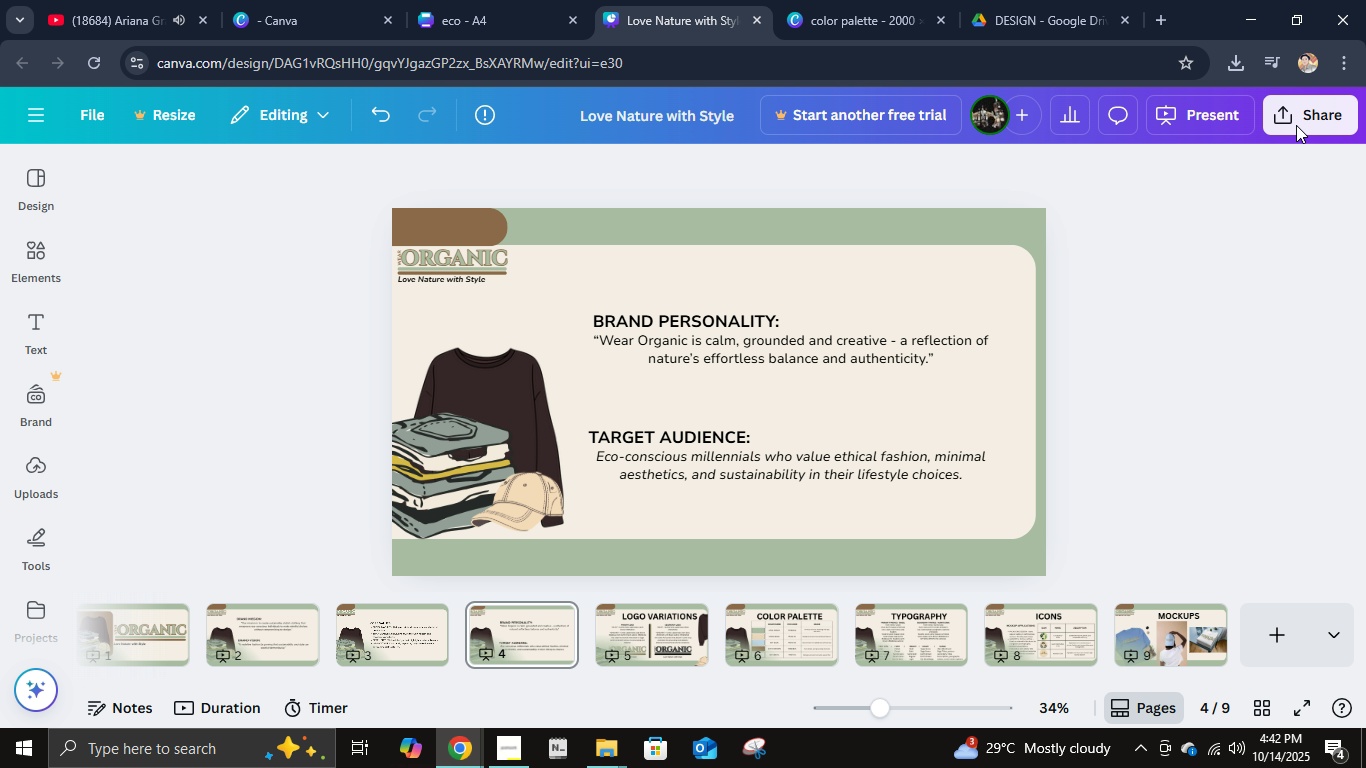 
left_click([1303, 111])
 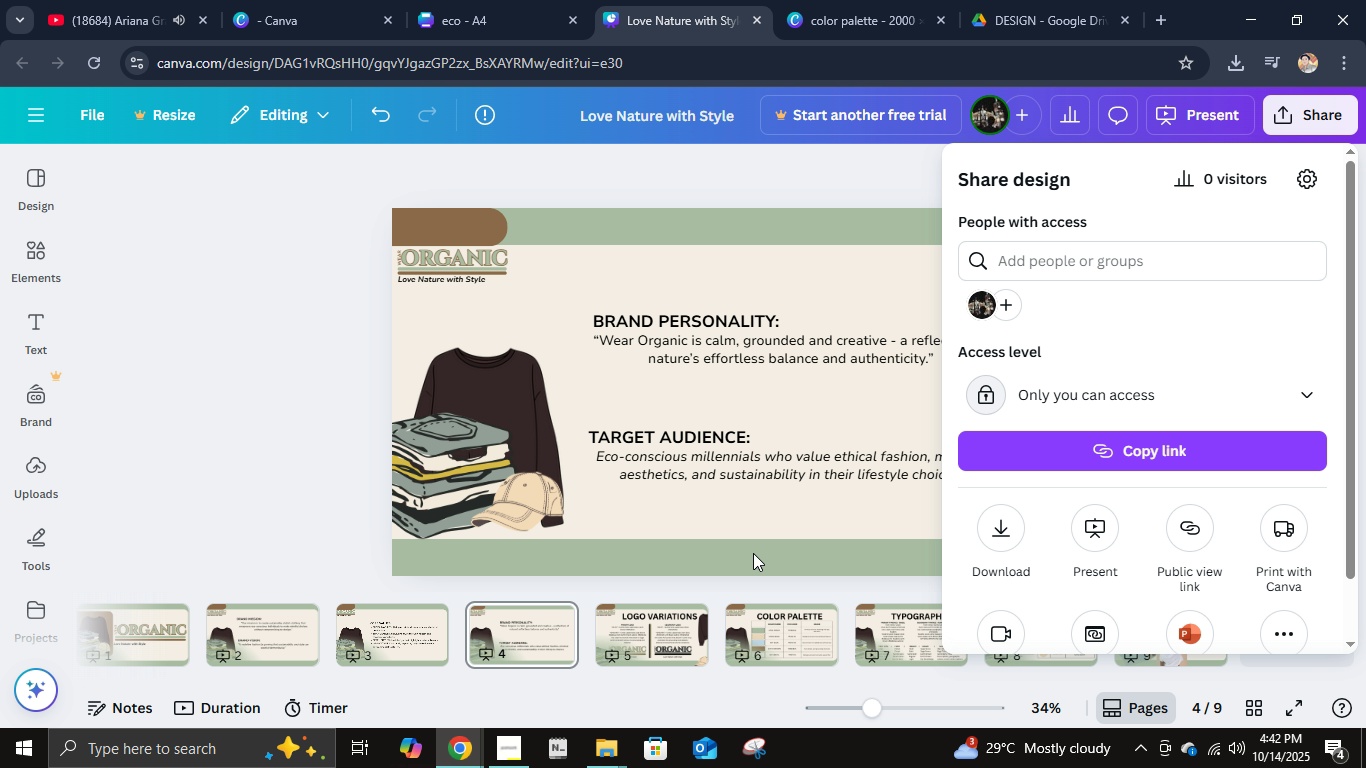 
wait(16.54)
 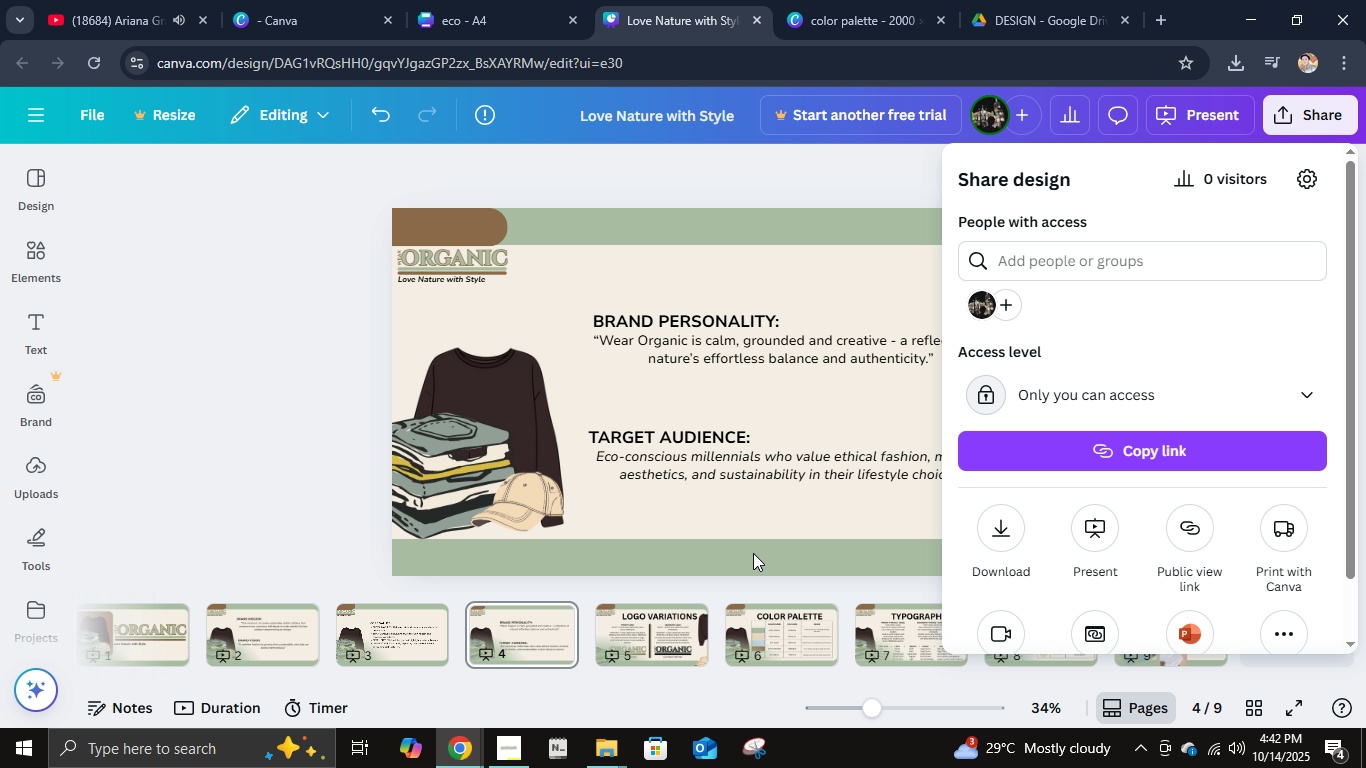 
left_click([785, 583])
 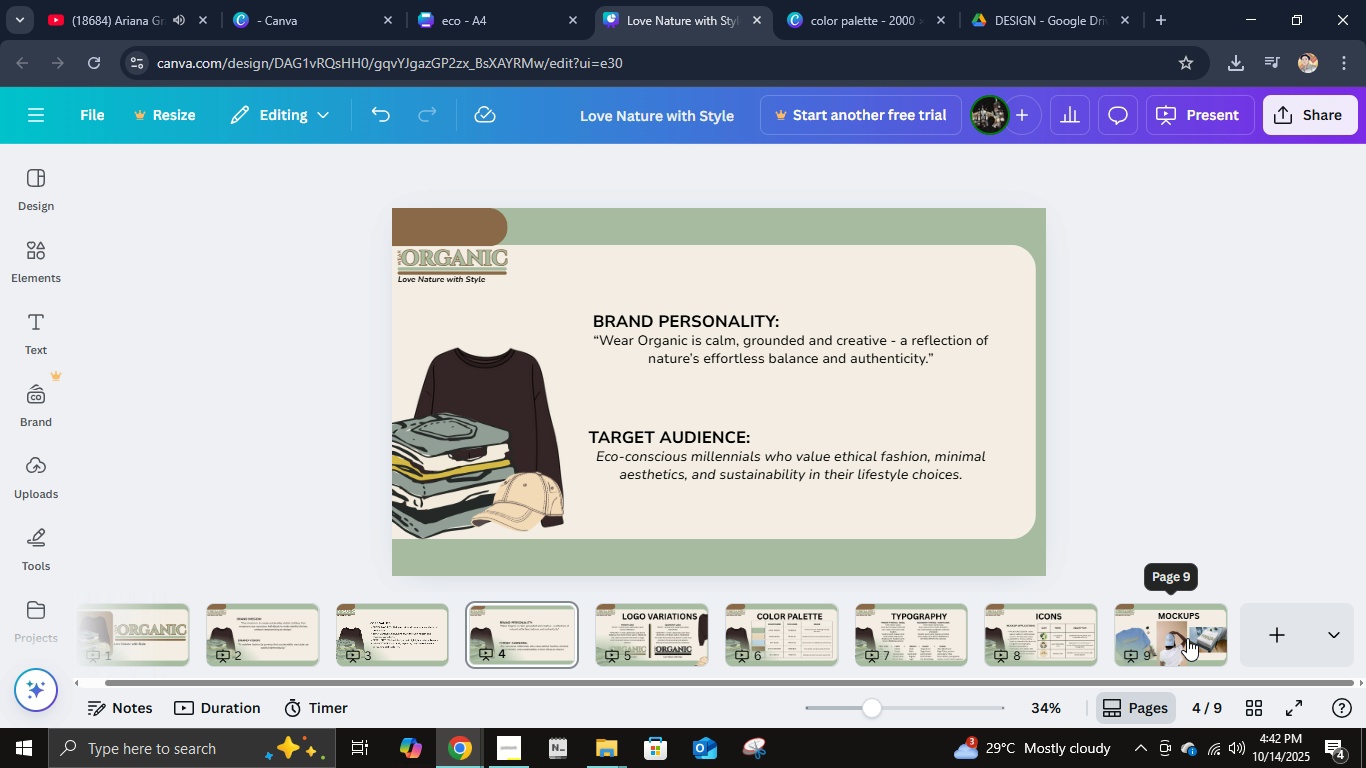 
left_click([1187, 638])
 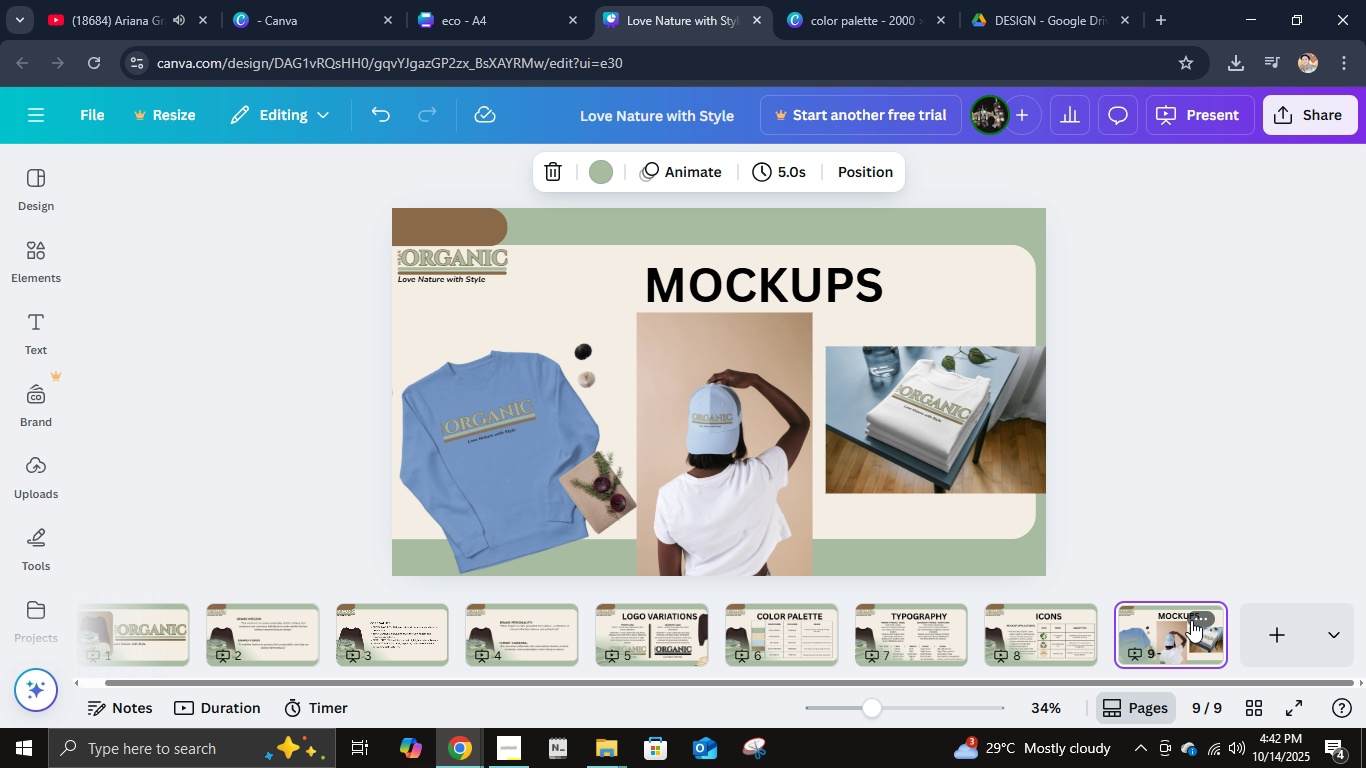 
left_click([1197, 615])
 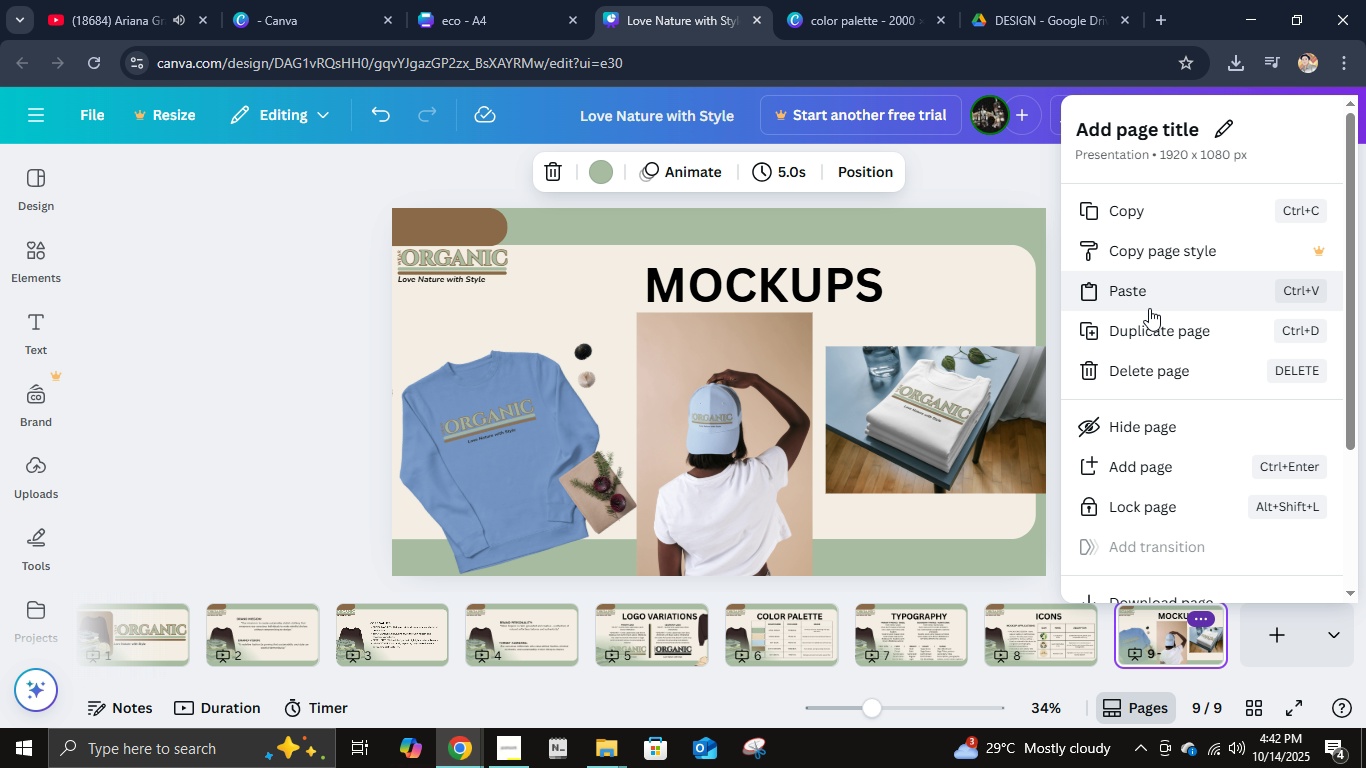 
left_click([1149, 323])
 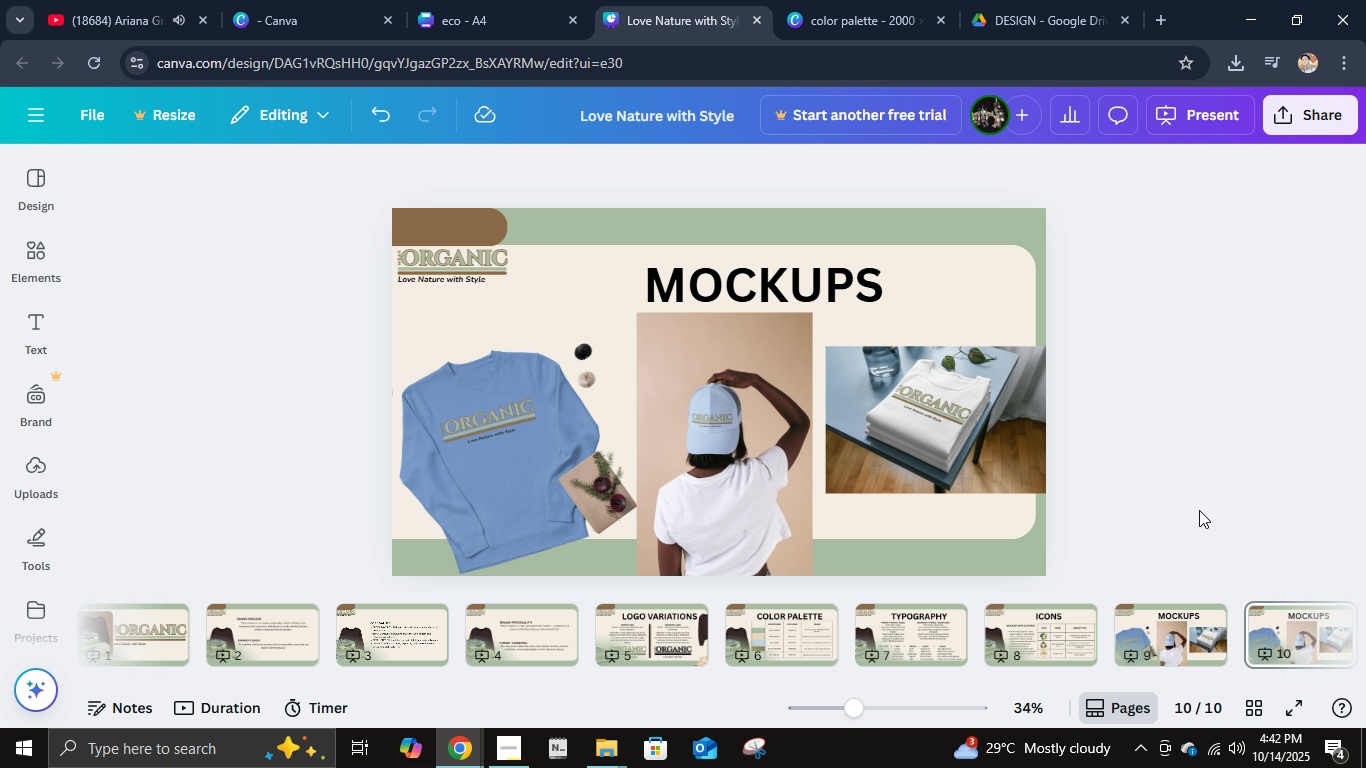 
double_click([683, 444])
 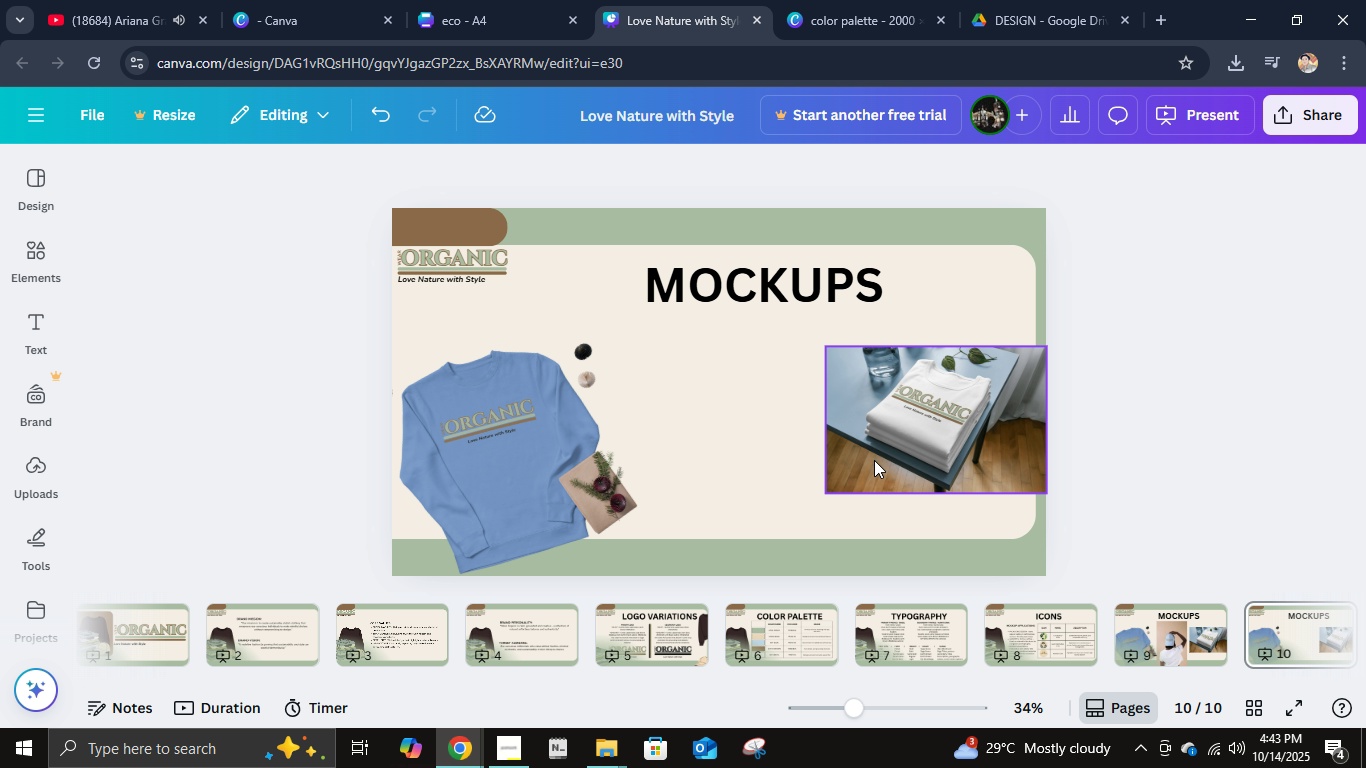 
key(Delete)
 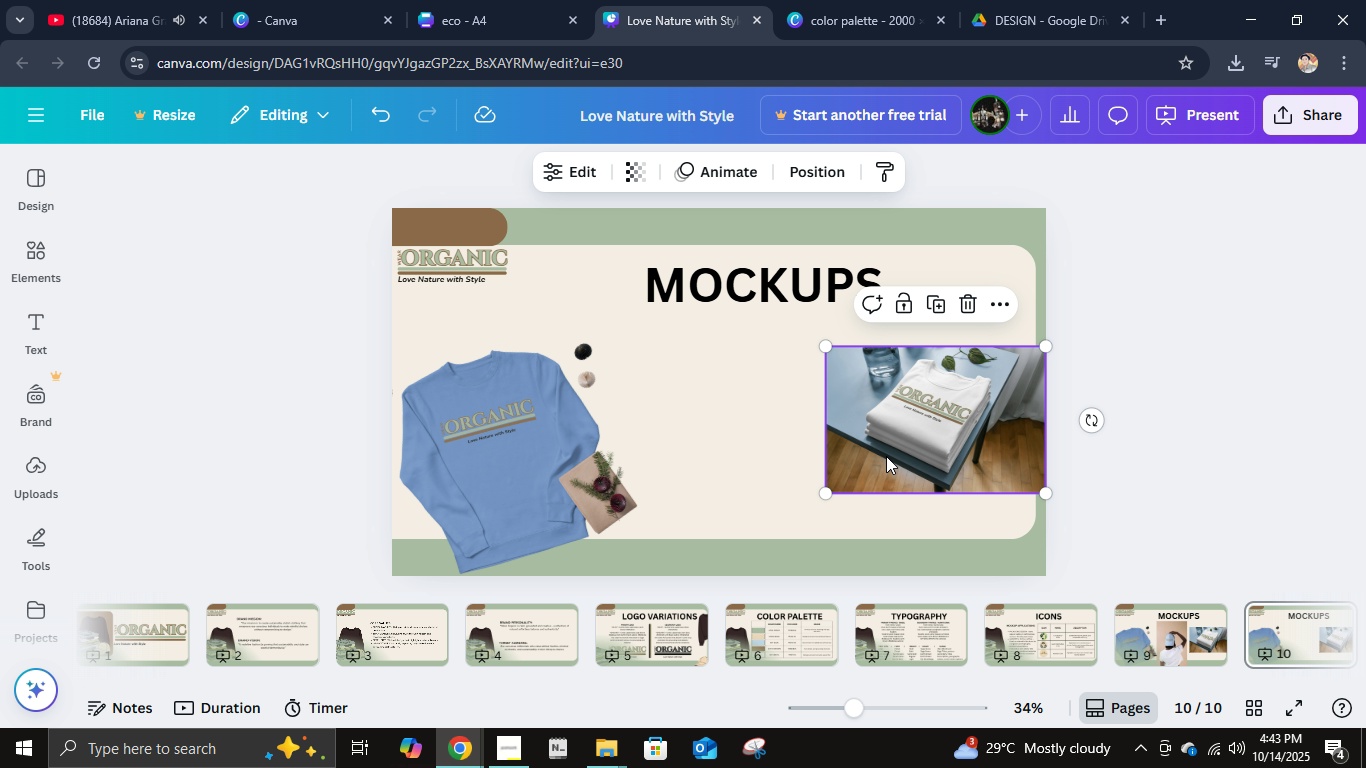 
left_click([886, 456])
 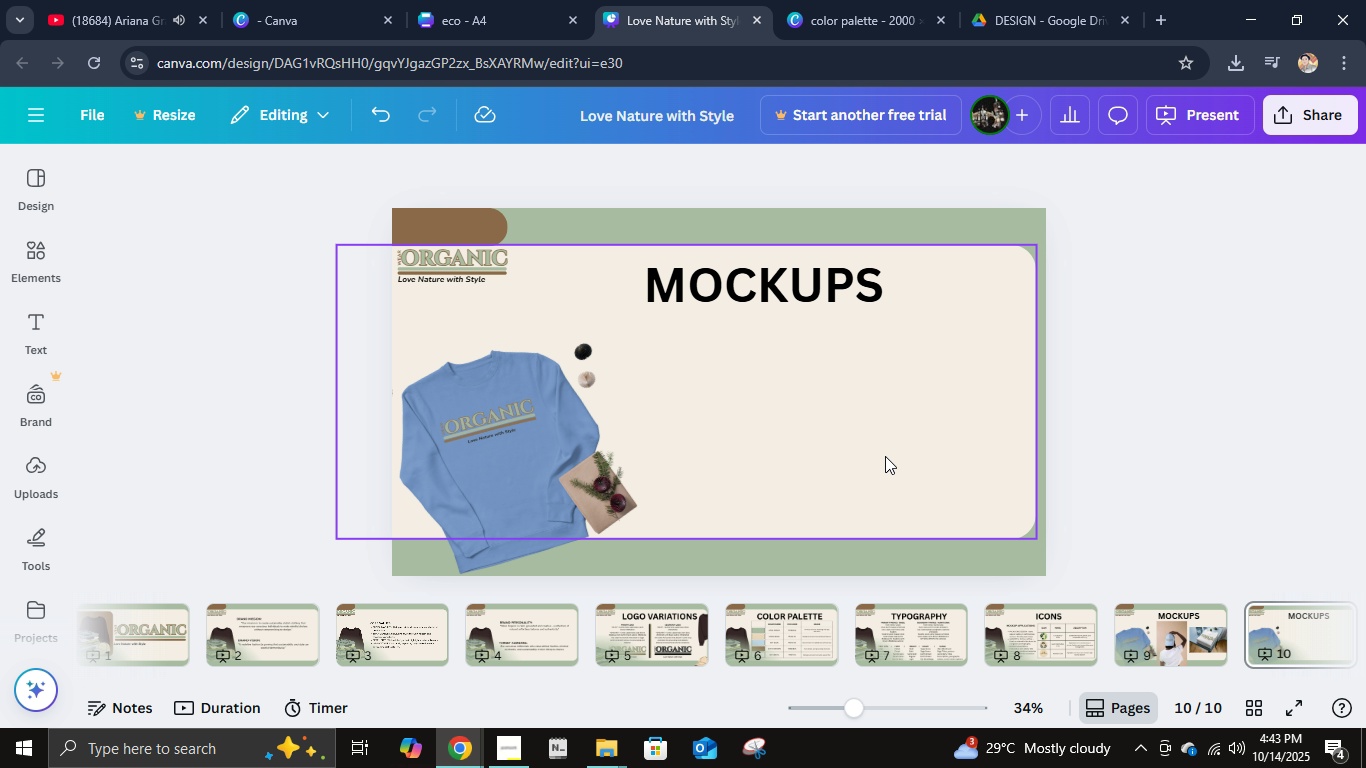 
key(Delete)
 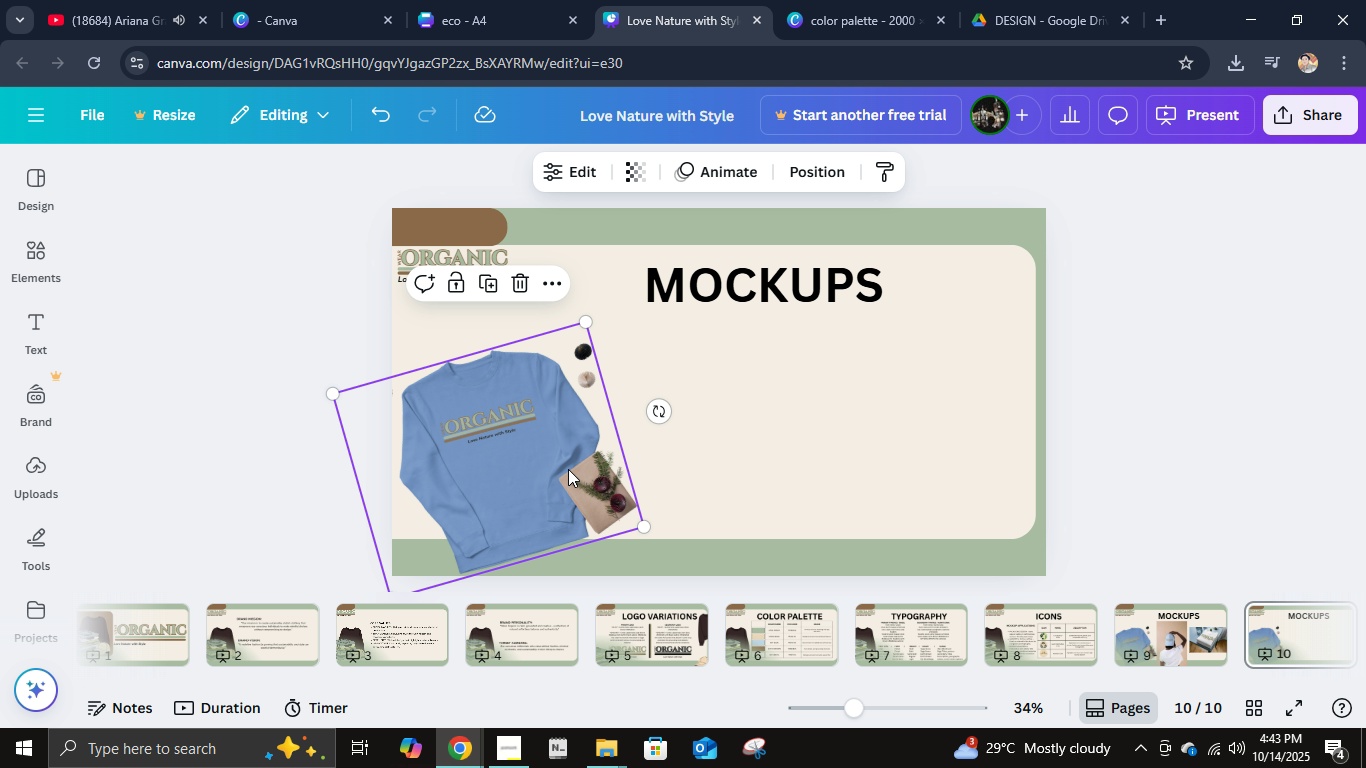 
left_click([568, 469])
 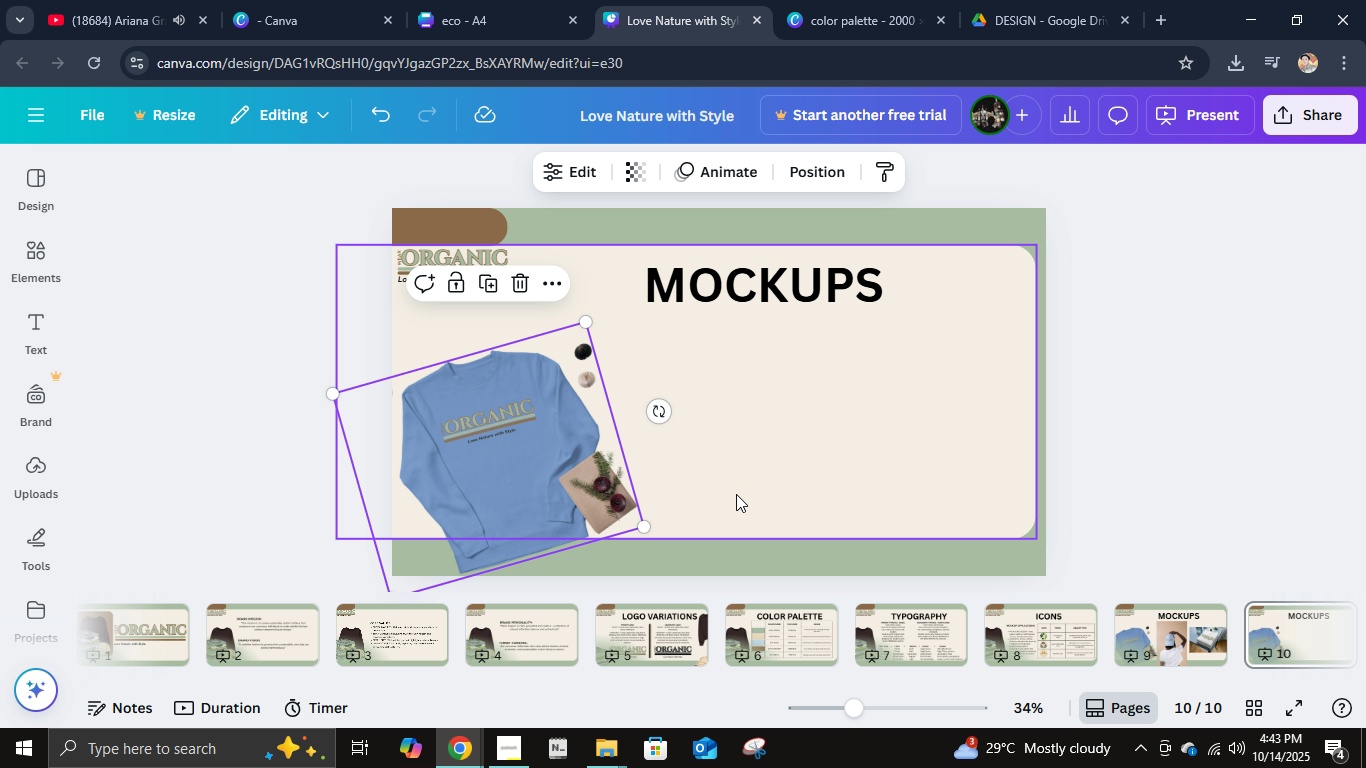 
key(Delete)
 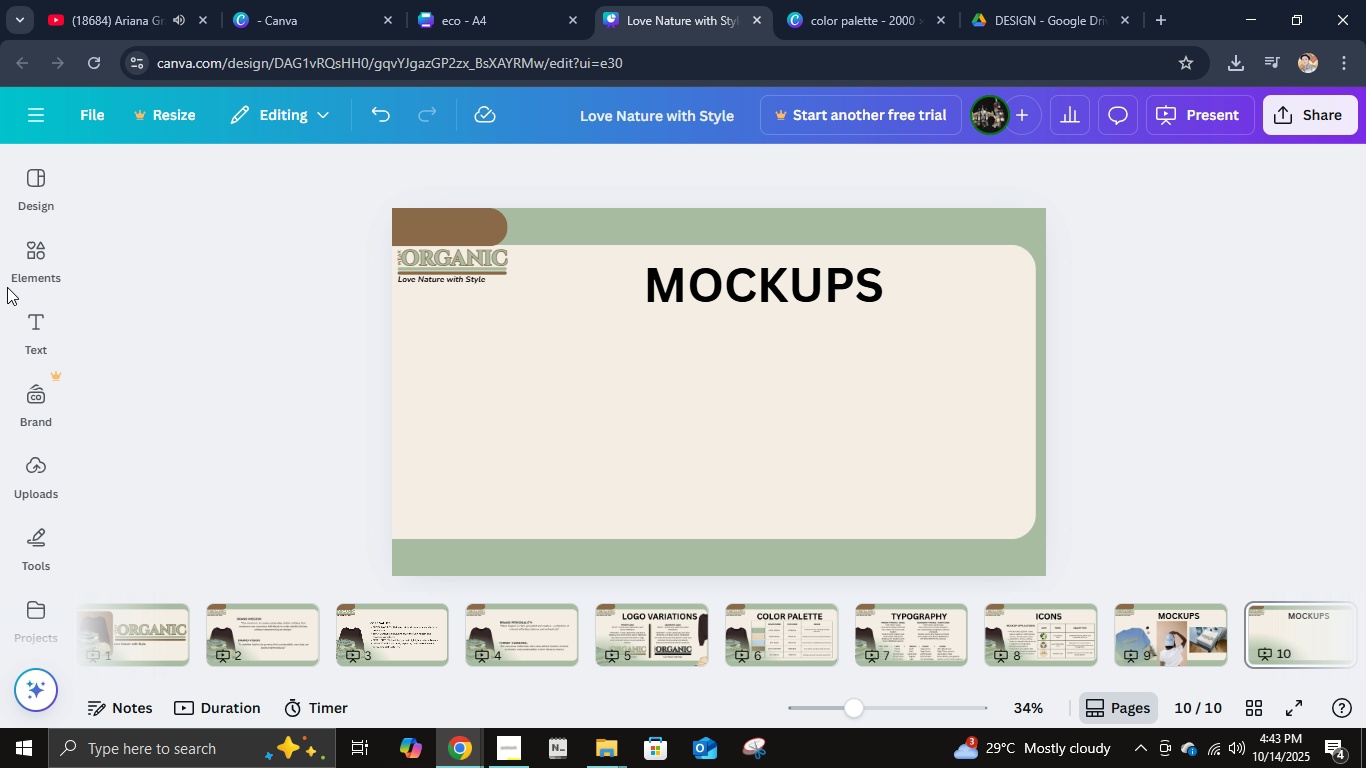 
left_click([28, 260])
 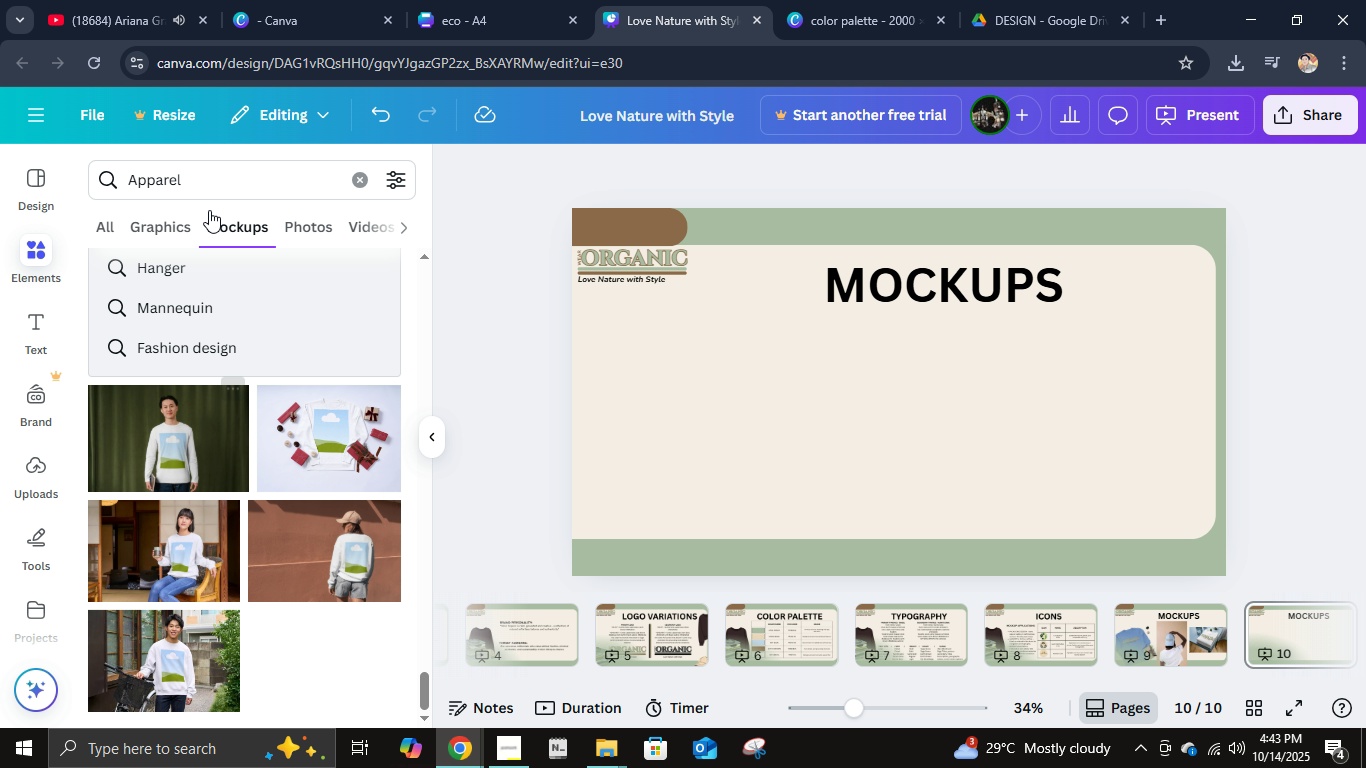 
left_click([211, 187])
 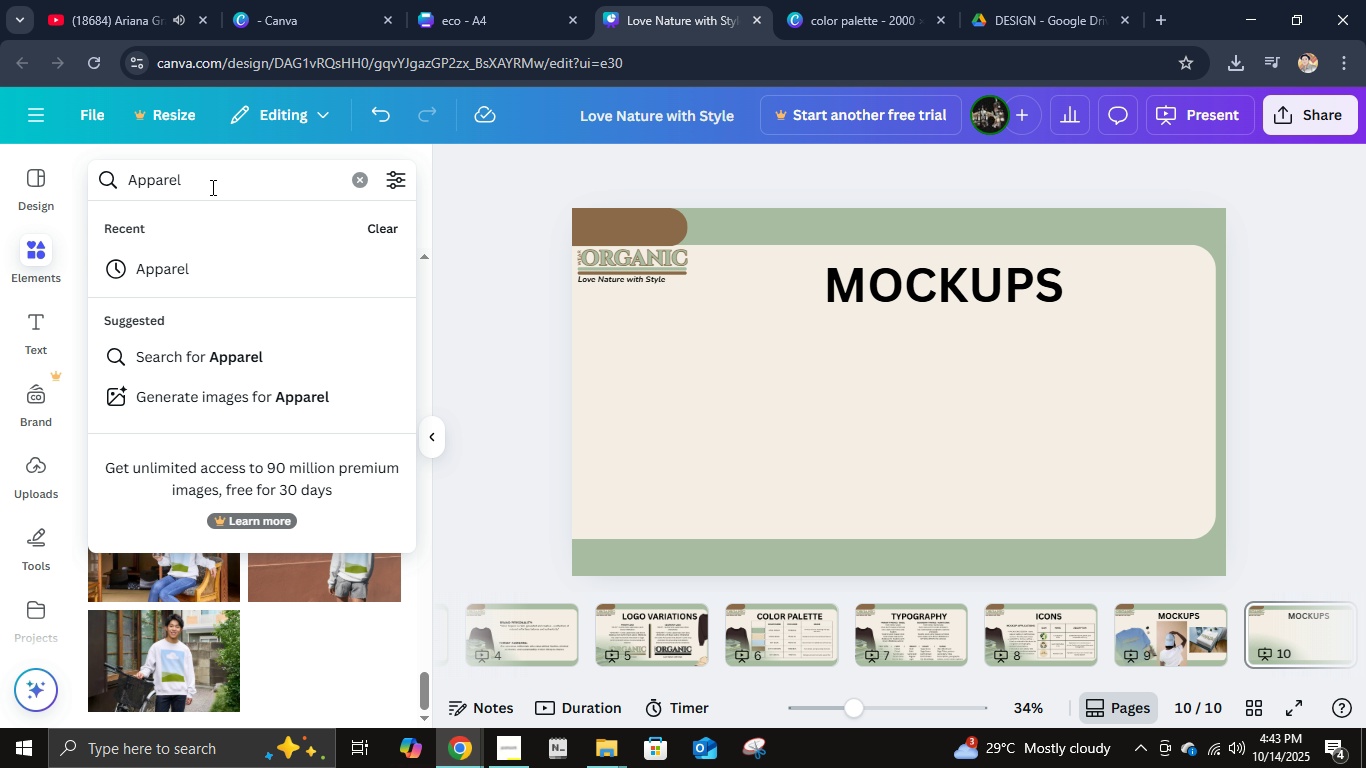 
key(Control+ControlLeft)
 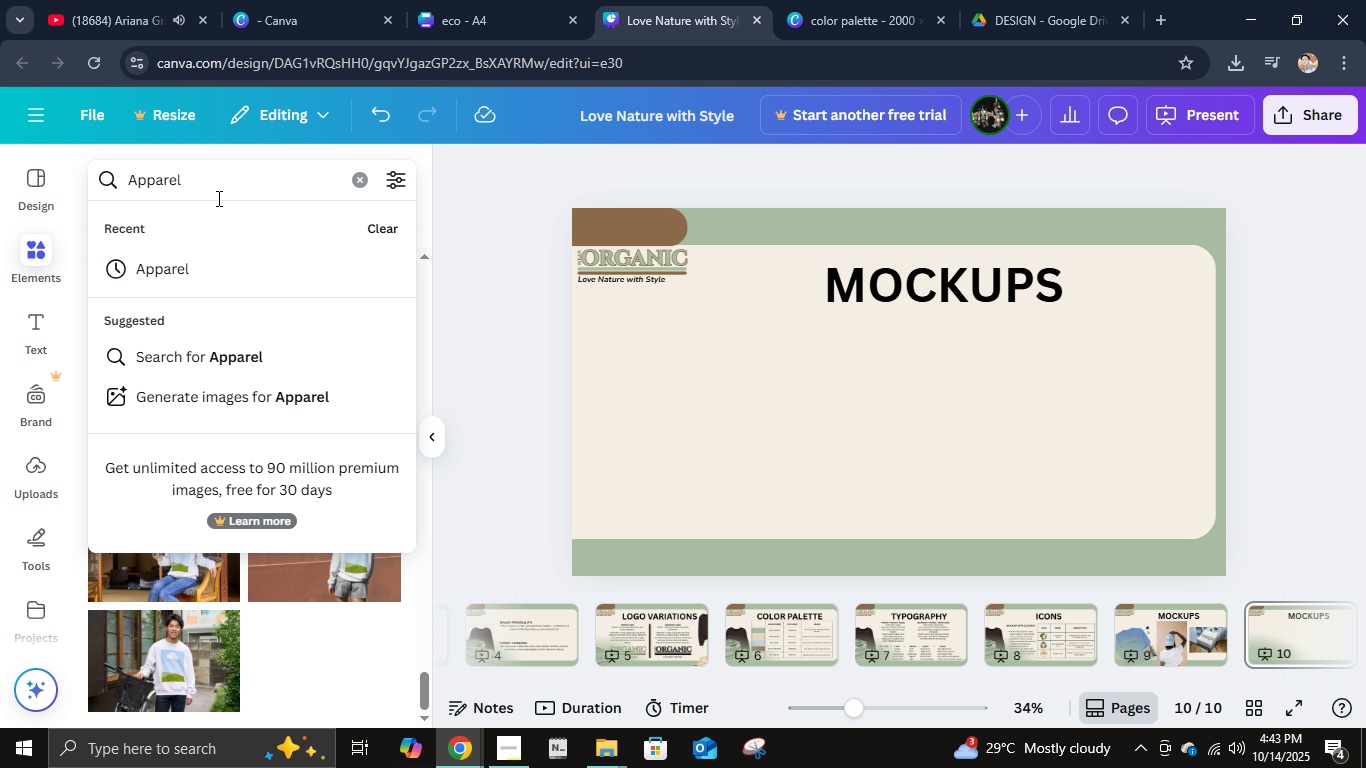 
key(Control+A)
 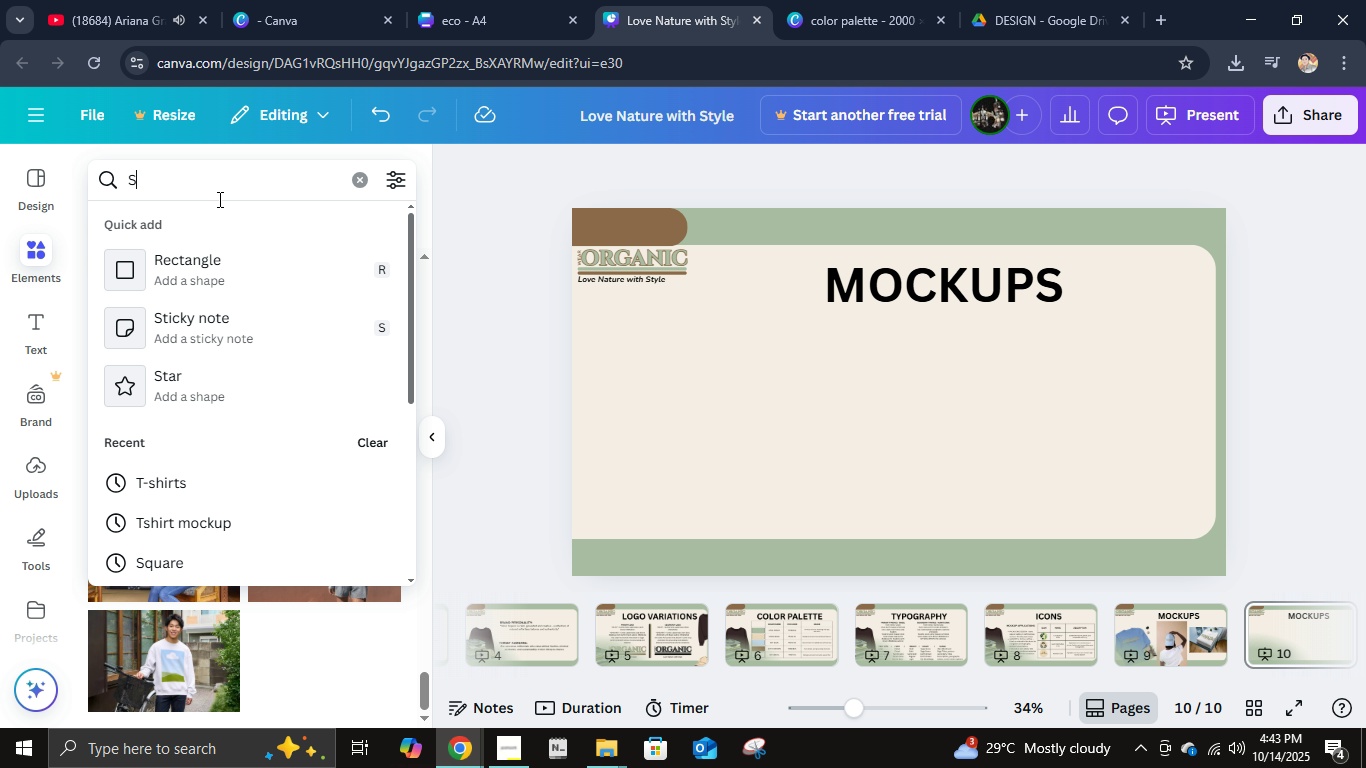 
type(social media ma)
key(Backspace)
type(ockups)
 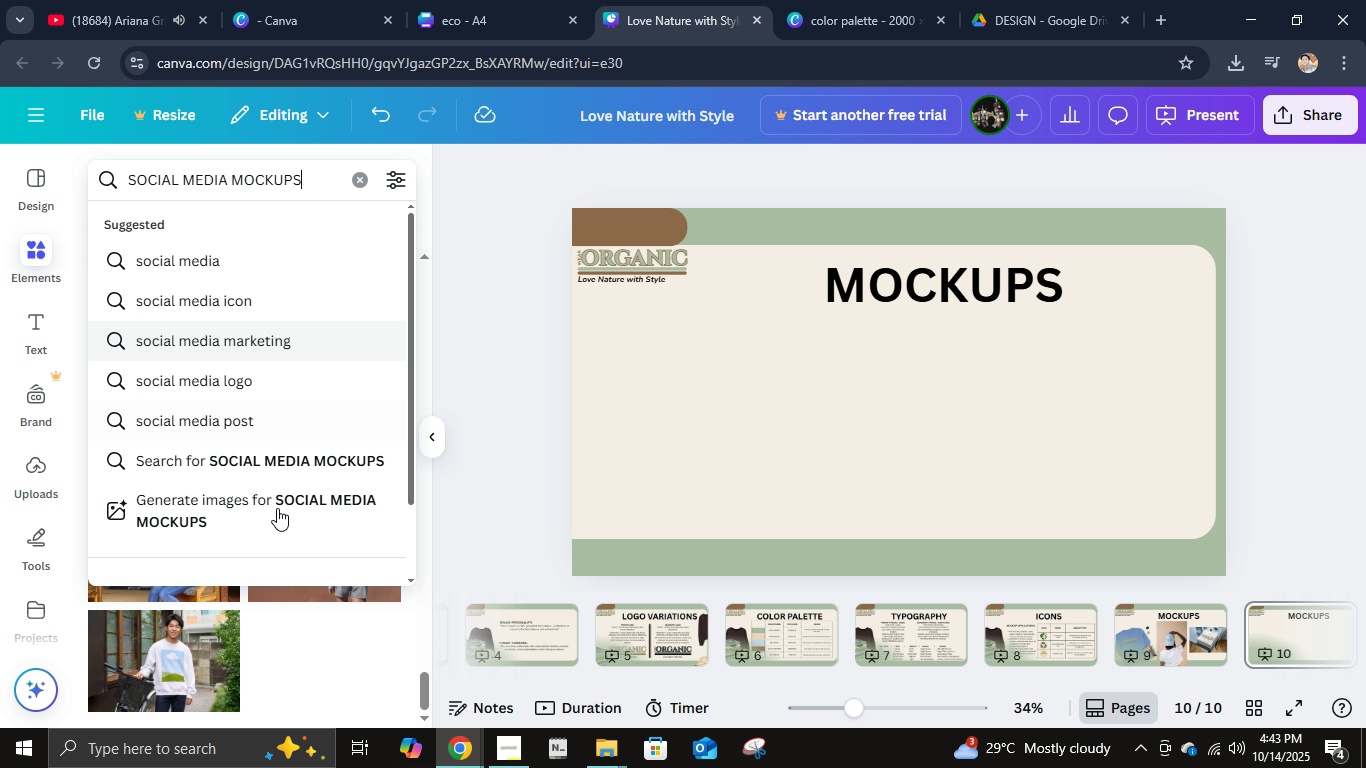 
left_click([287, 465])
 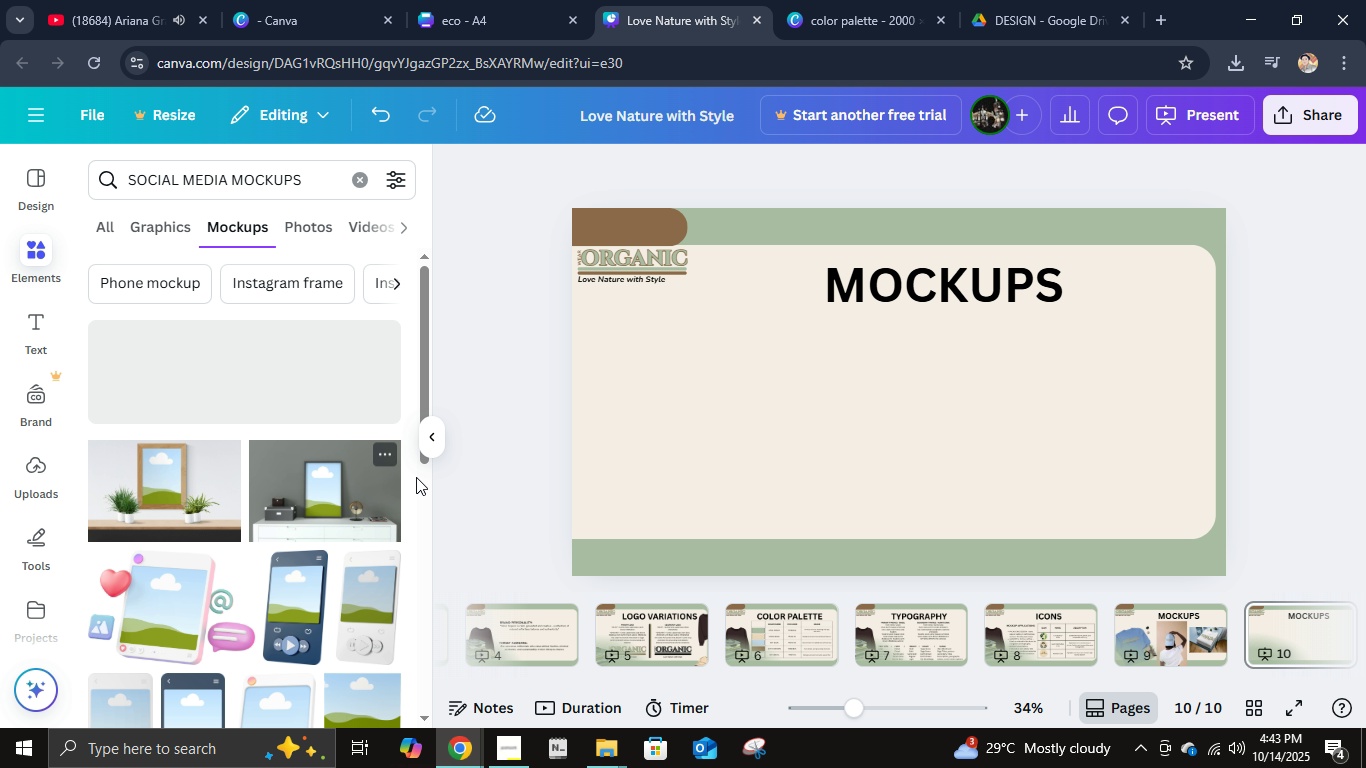 
scroll: coordinate [251, 515], scroll_direction: down, amount: 12.0
 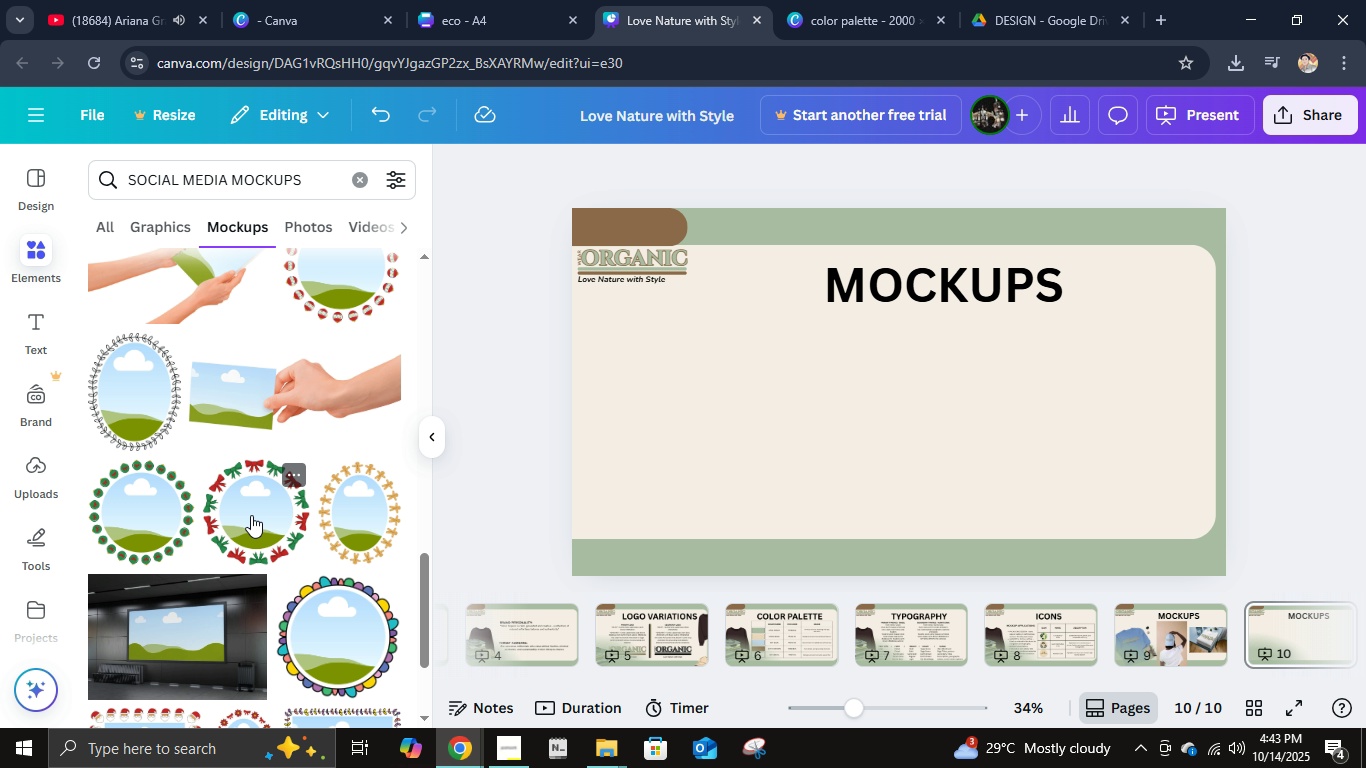 
scroll: coordinate [255, 510], scroll_direction: up, amount: 14.0
 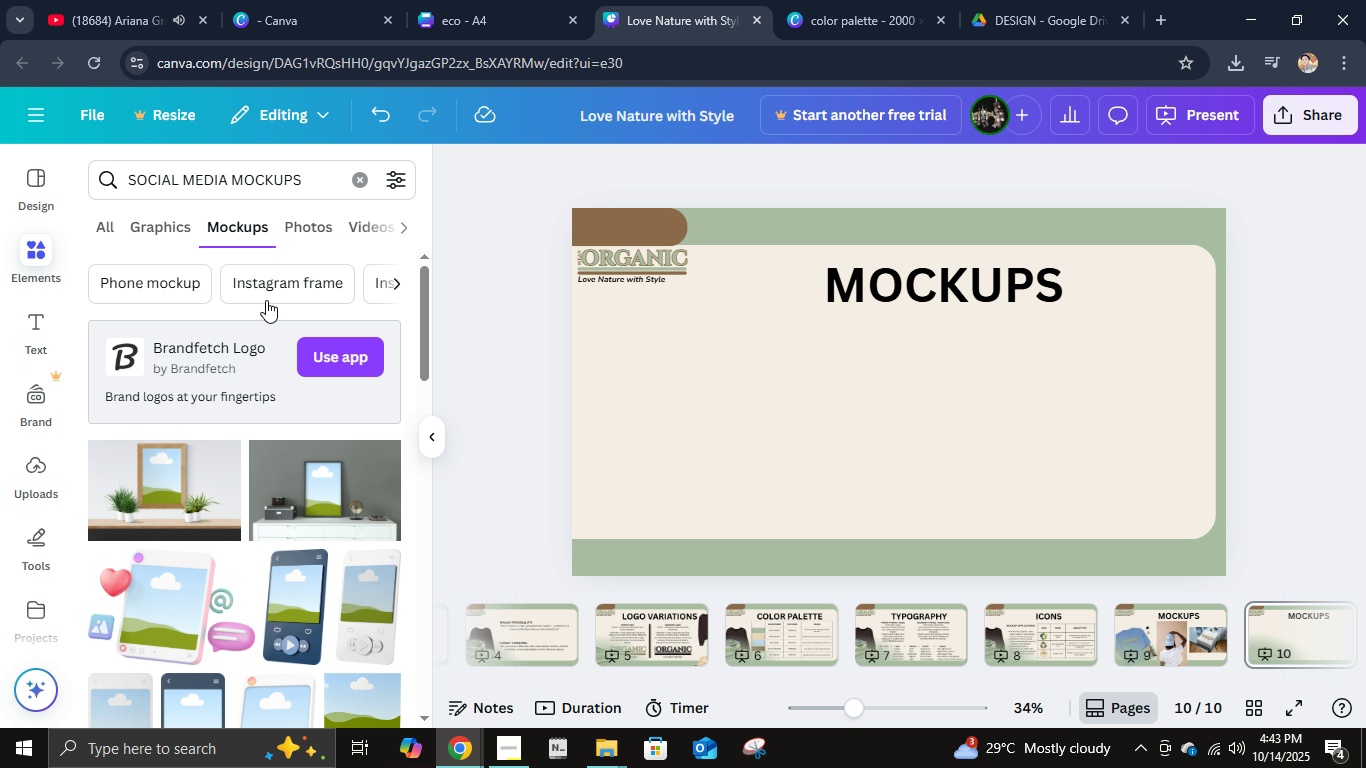 
left_click([266, 300])
 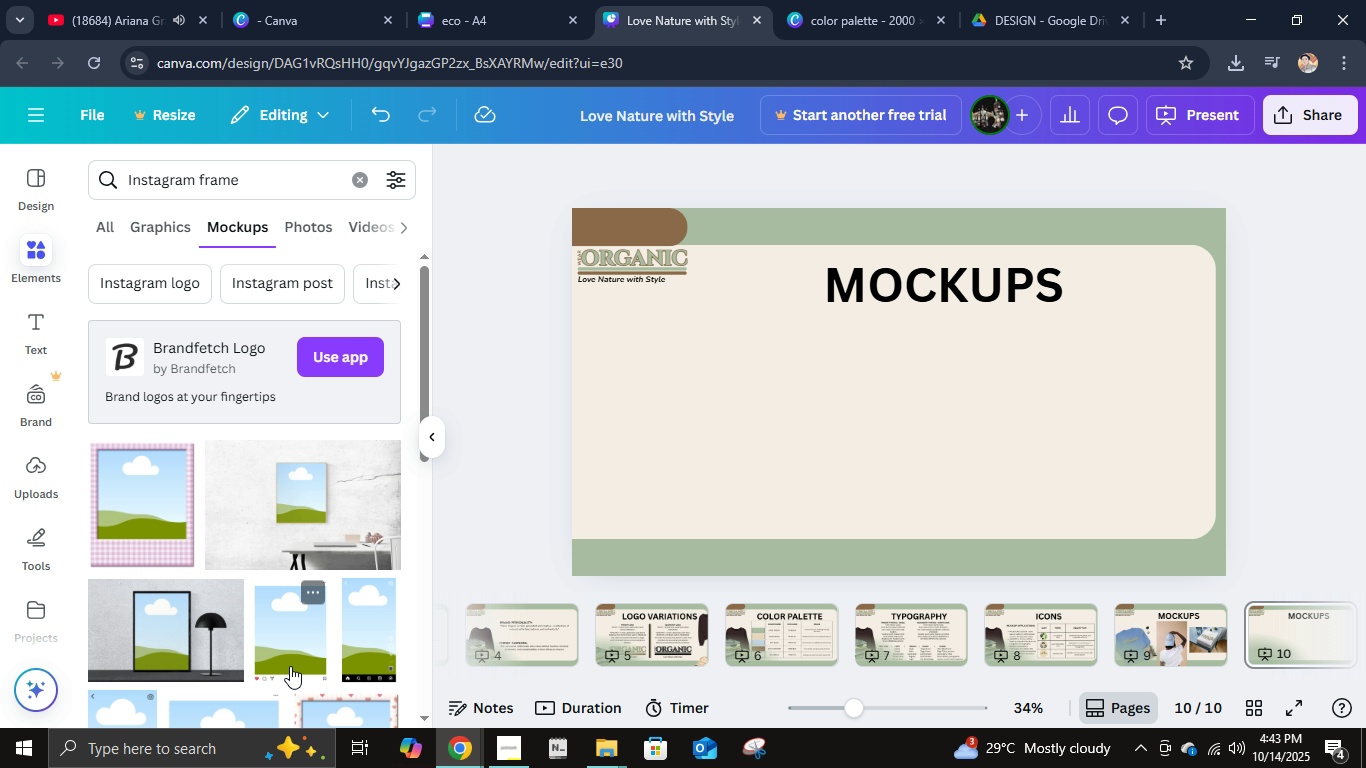 
scroll: coordinate [314, 568], scroll_direction: down, amount: 3.0
 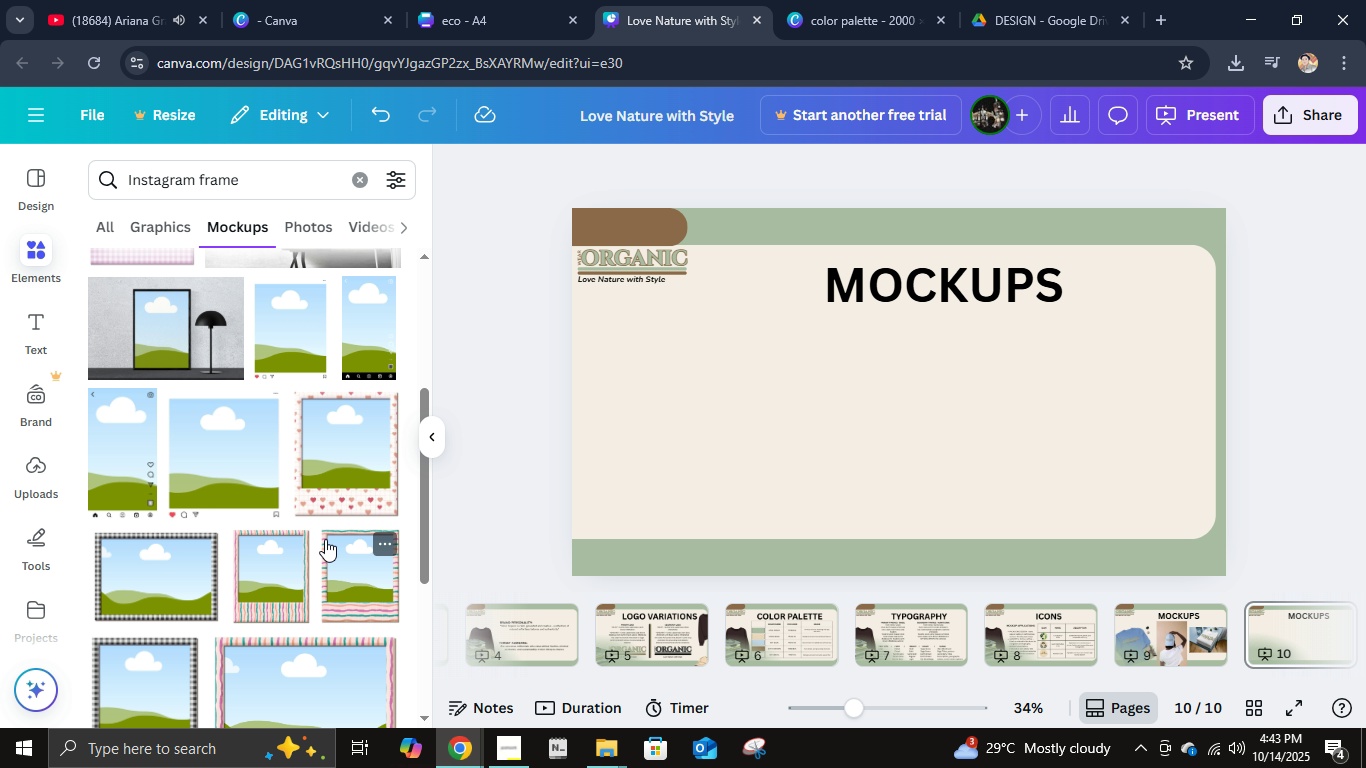 
scroll: coordinate [326, 538], scroll_direction: up, amount: 6.0
 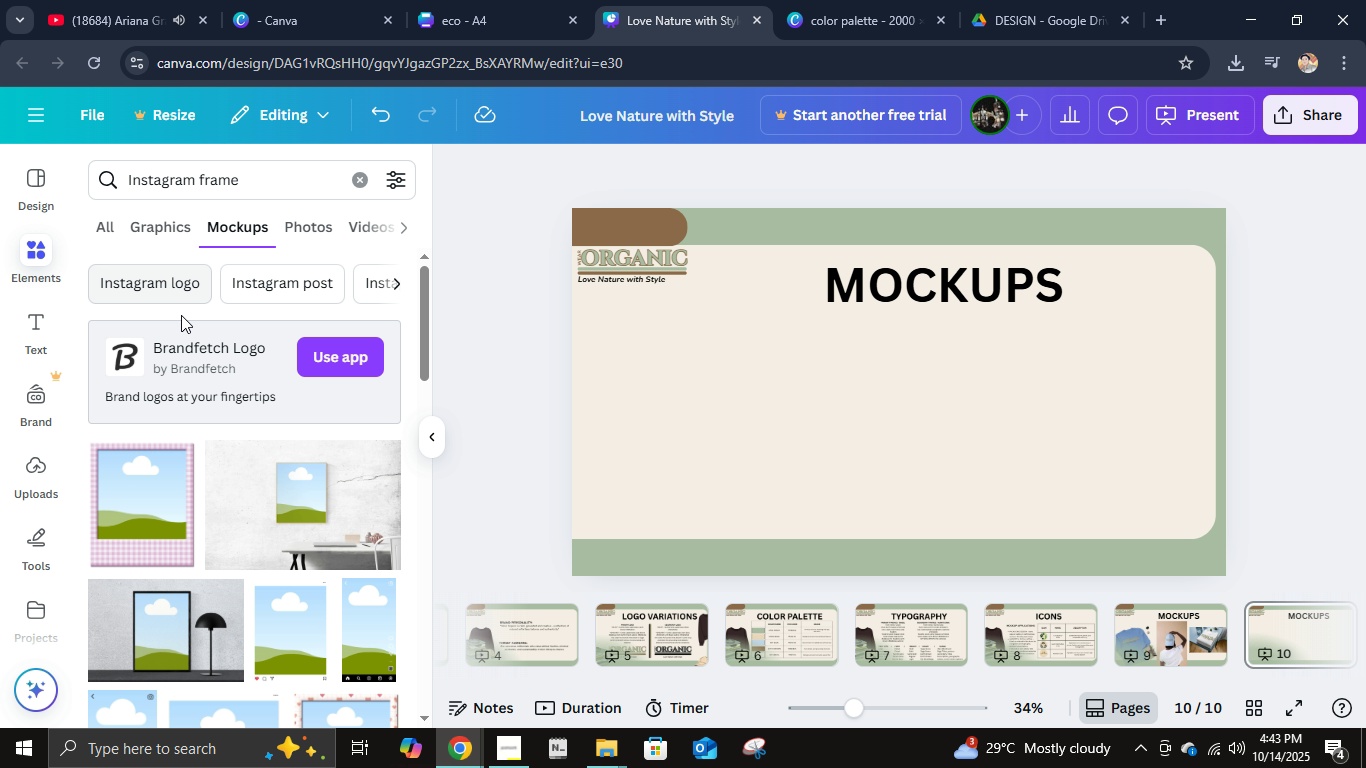 
left_click([348, 176])
 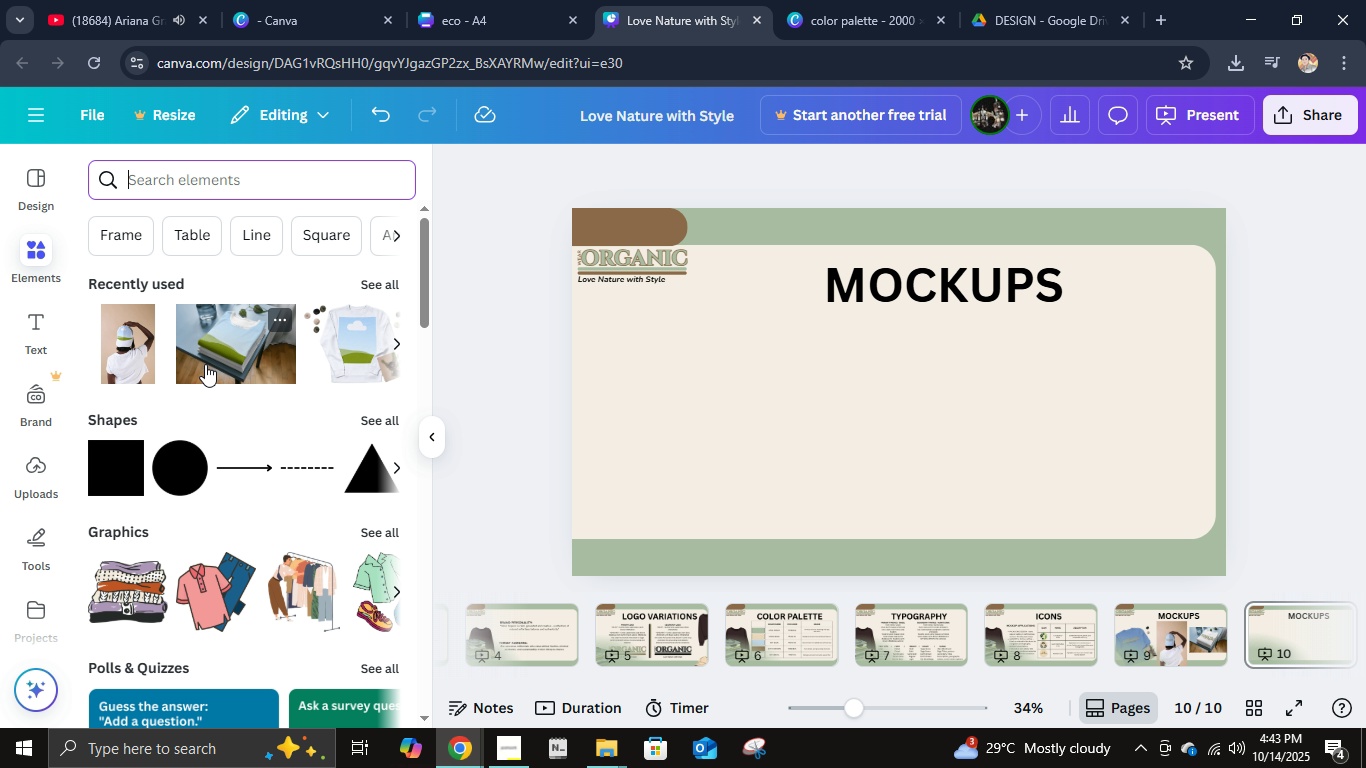 
type(social media)
 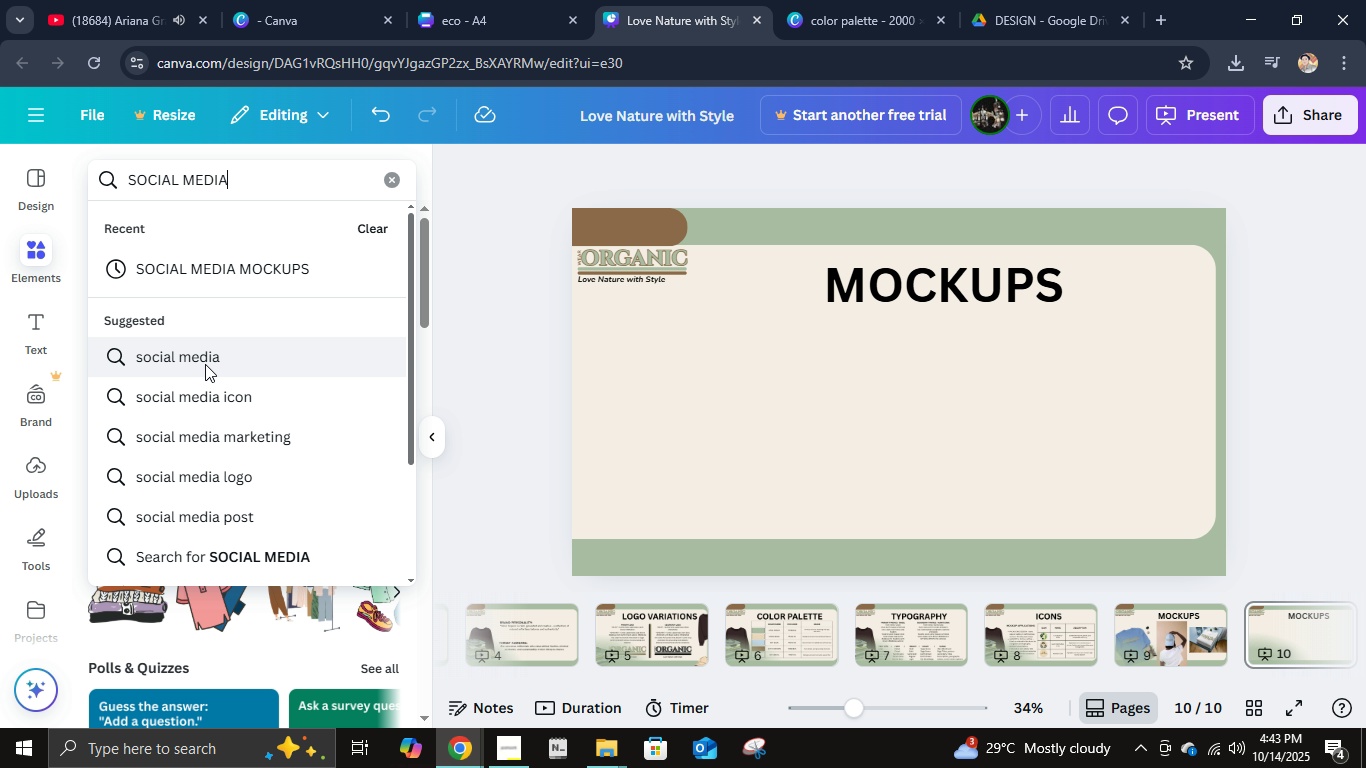 
key(Enter)
 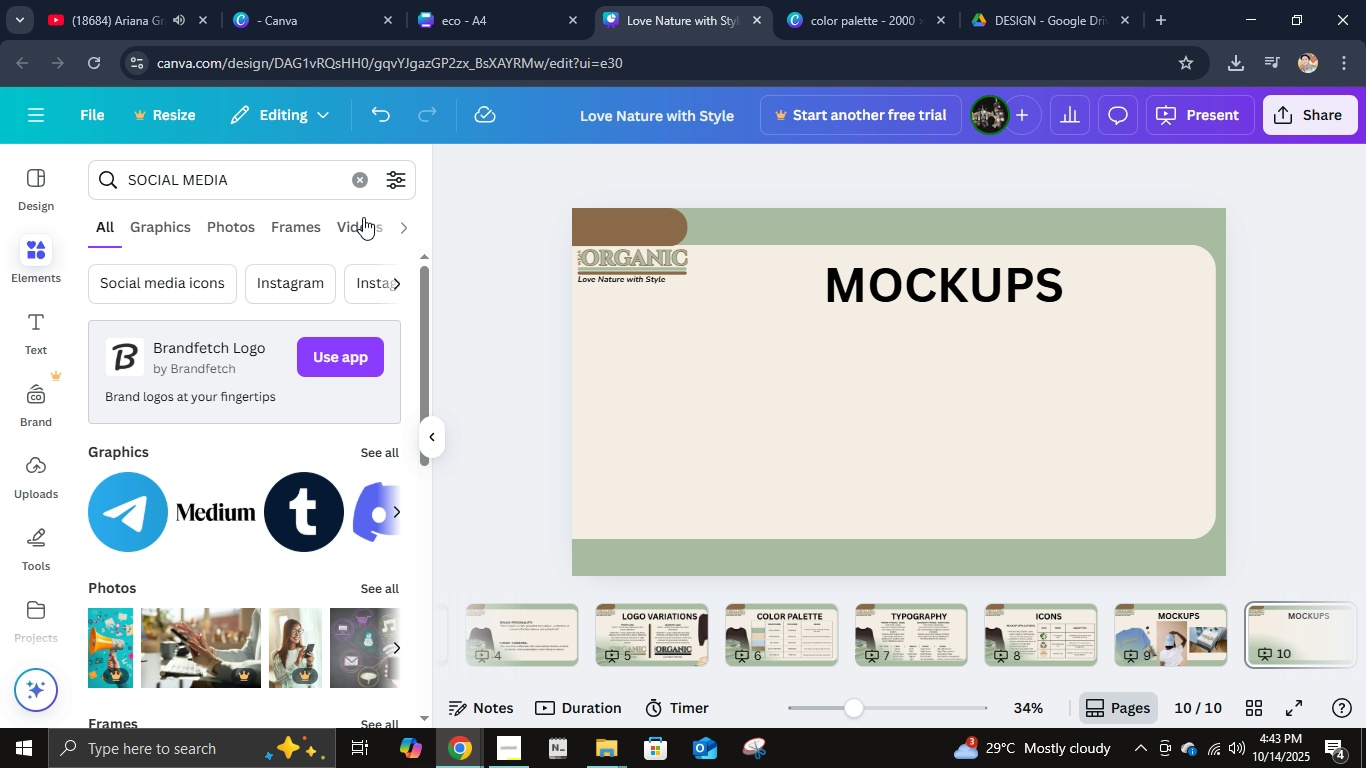 
left_click([402, 232])
 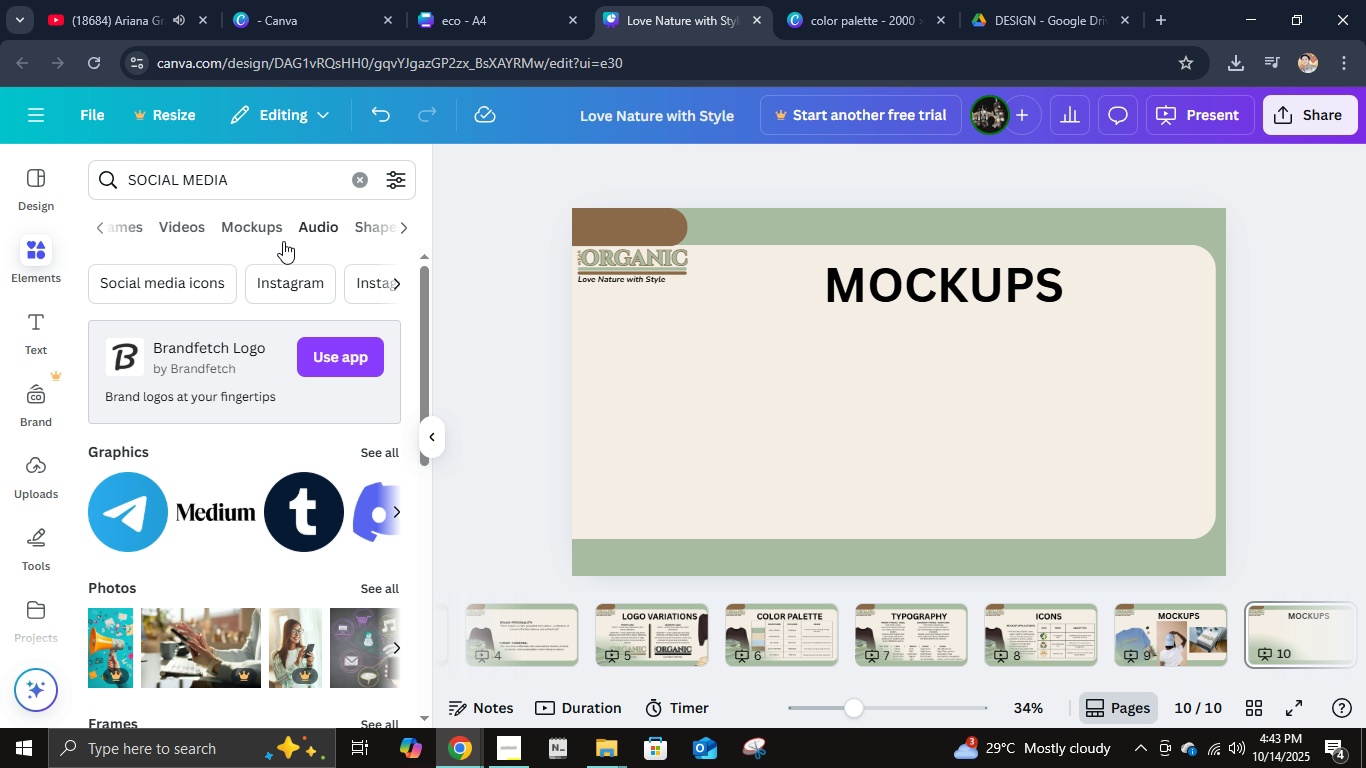 
left_click([268, 240])
 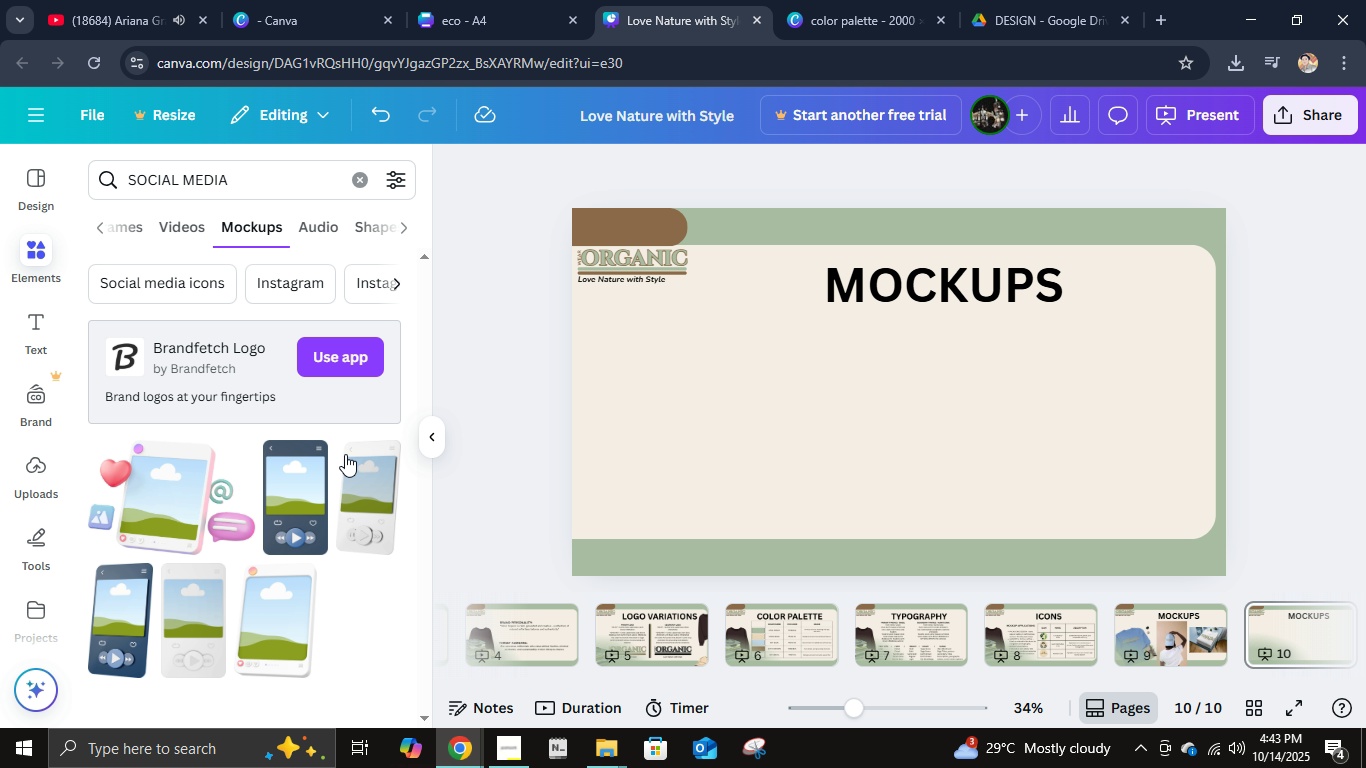 
scroll: coordinate [338, 477], scroll_direction: down, amount: 2.0
 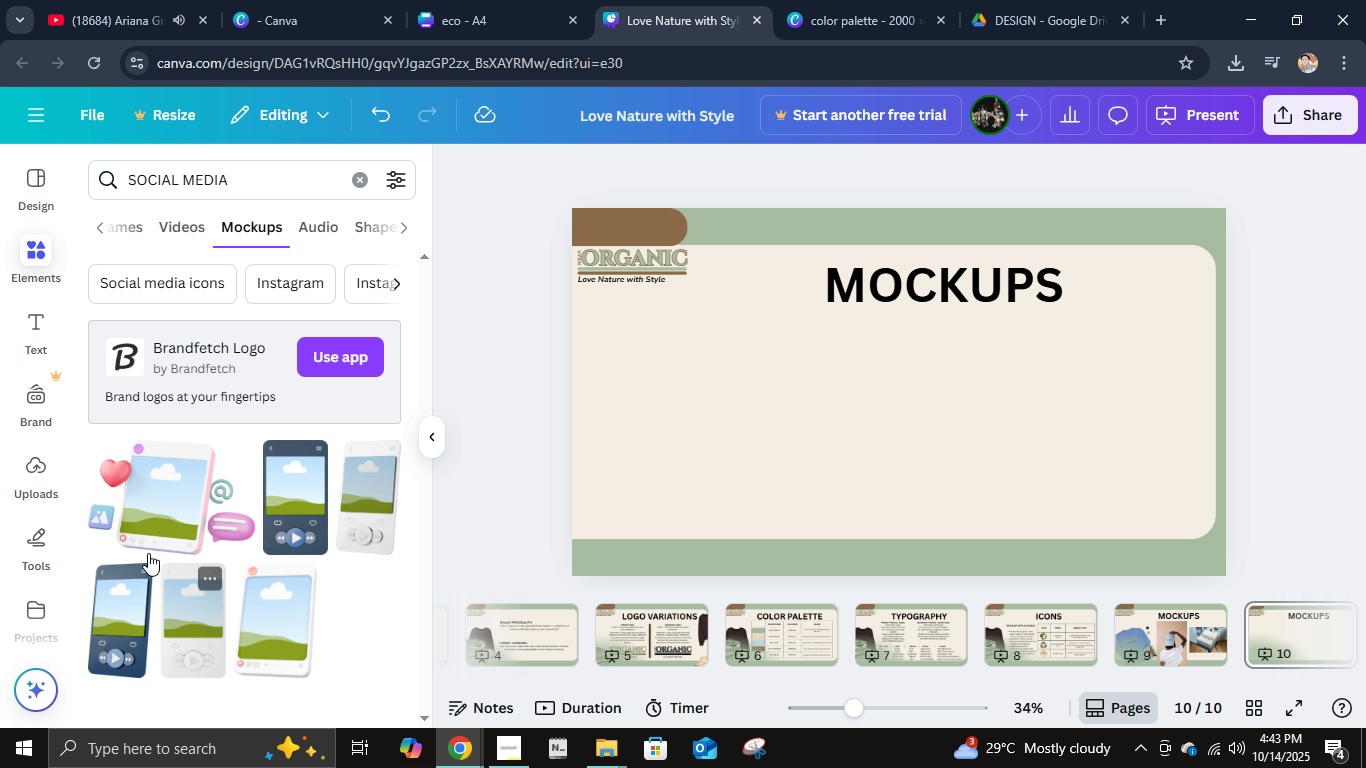 
left_click([160, 488])
 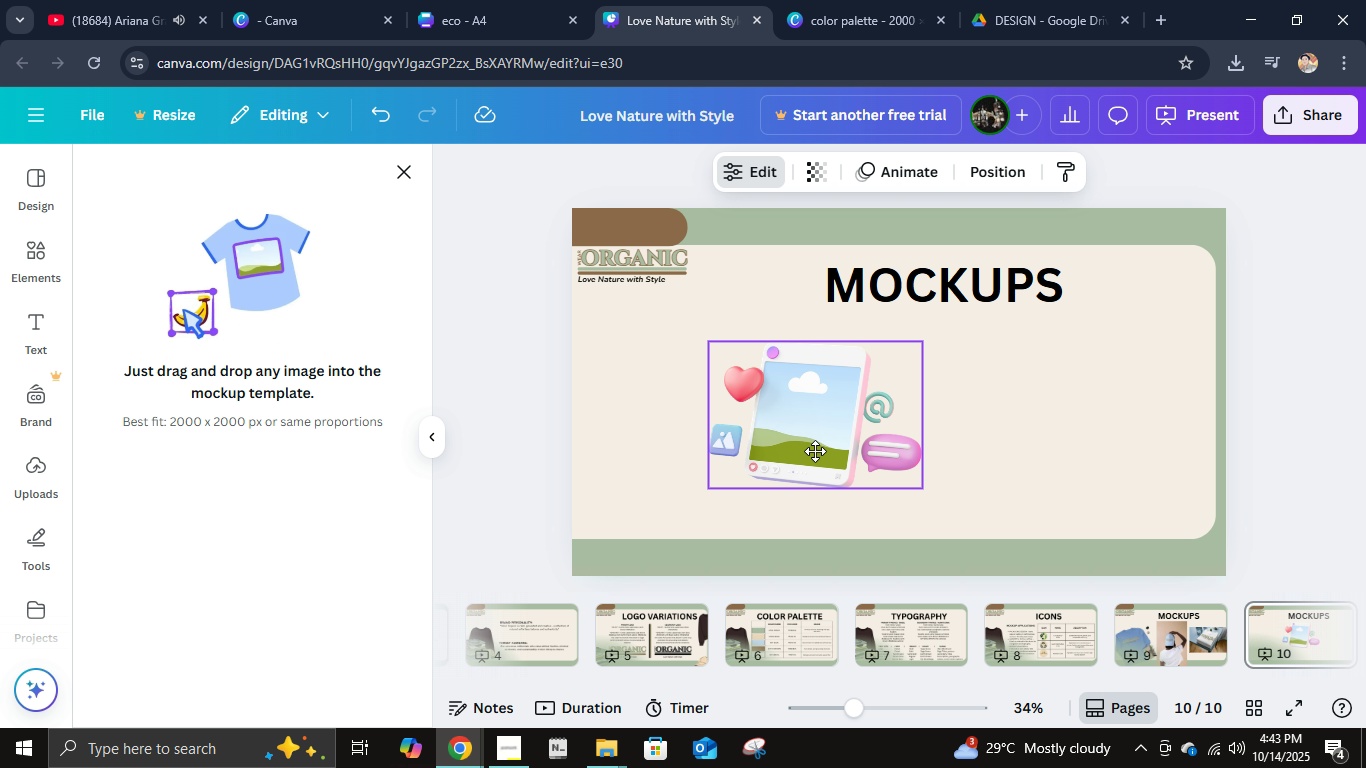 
double_click([717, 442])
 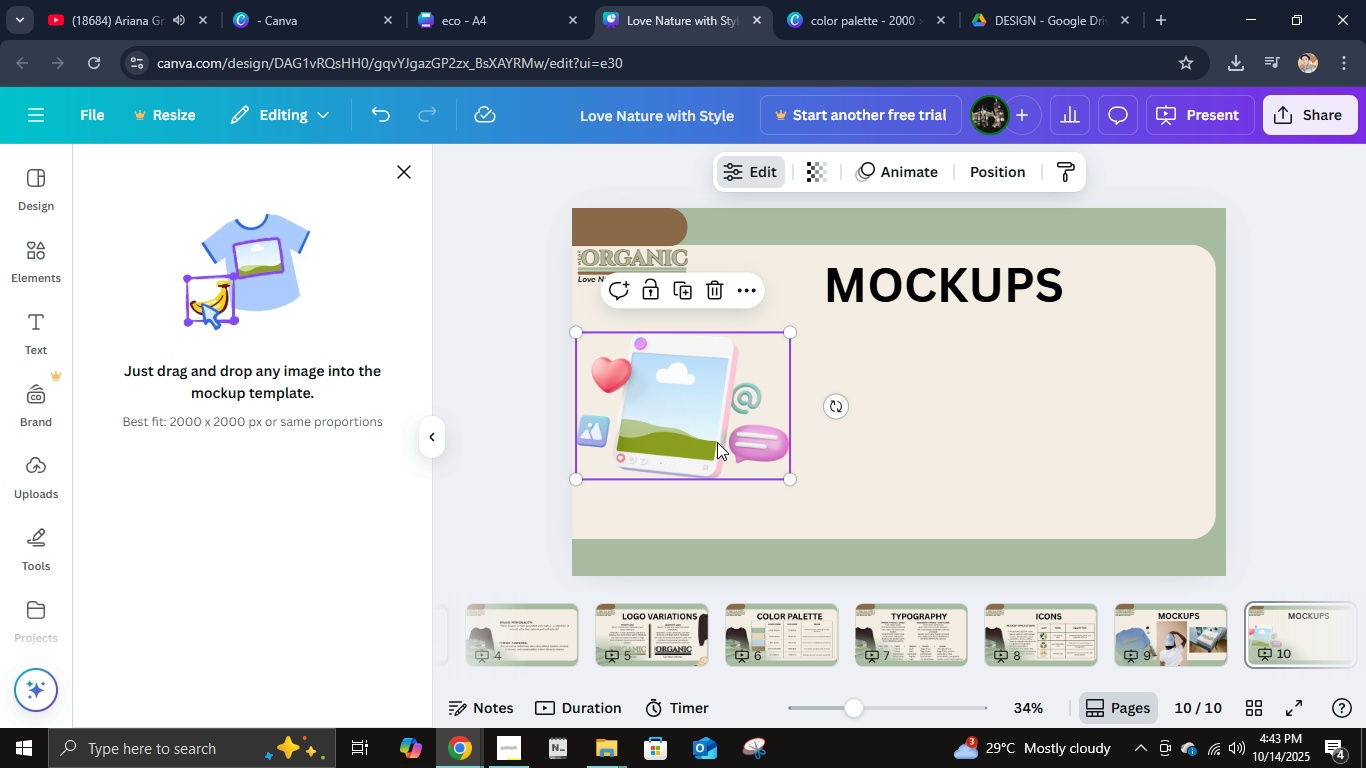 
triple_click([717, 442])
 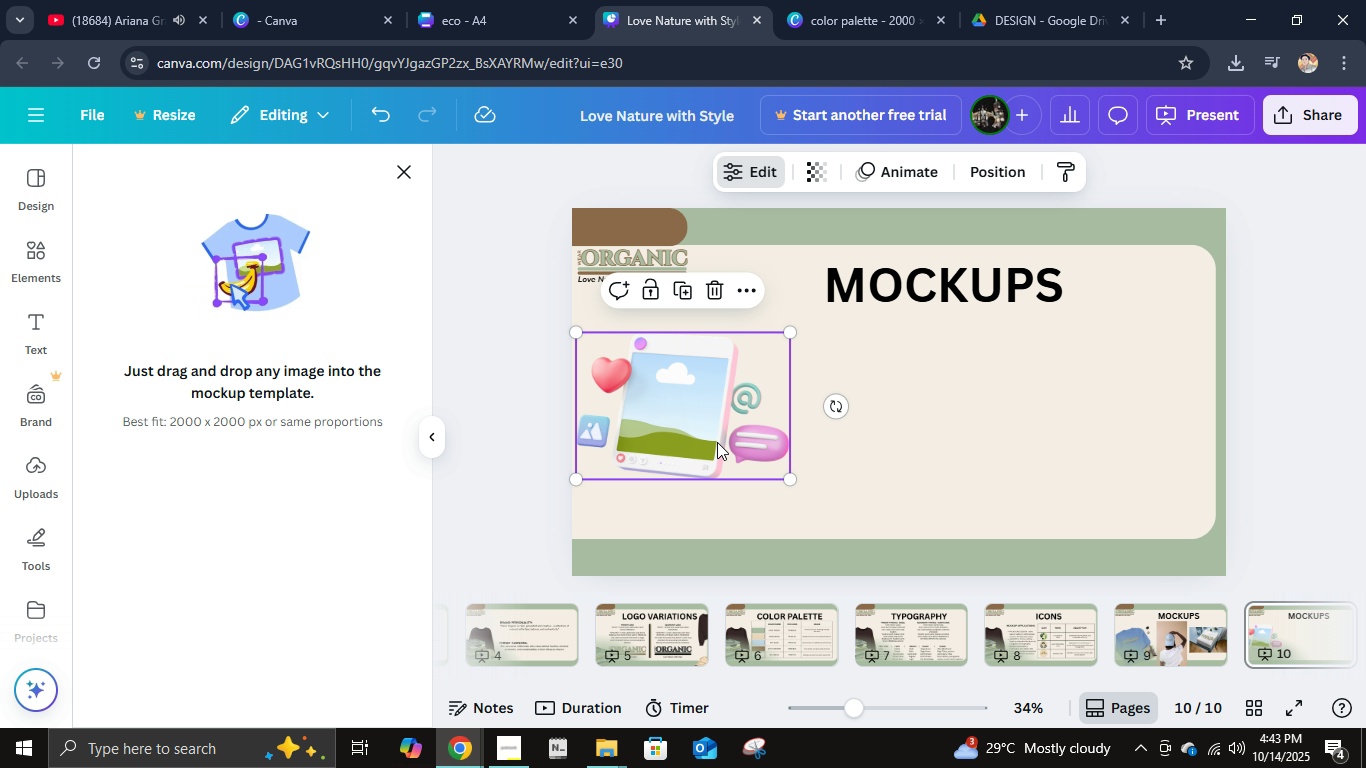 
triple_click([717, 442])
 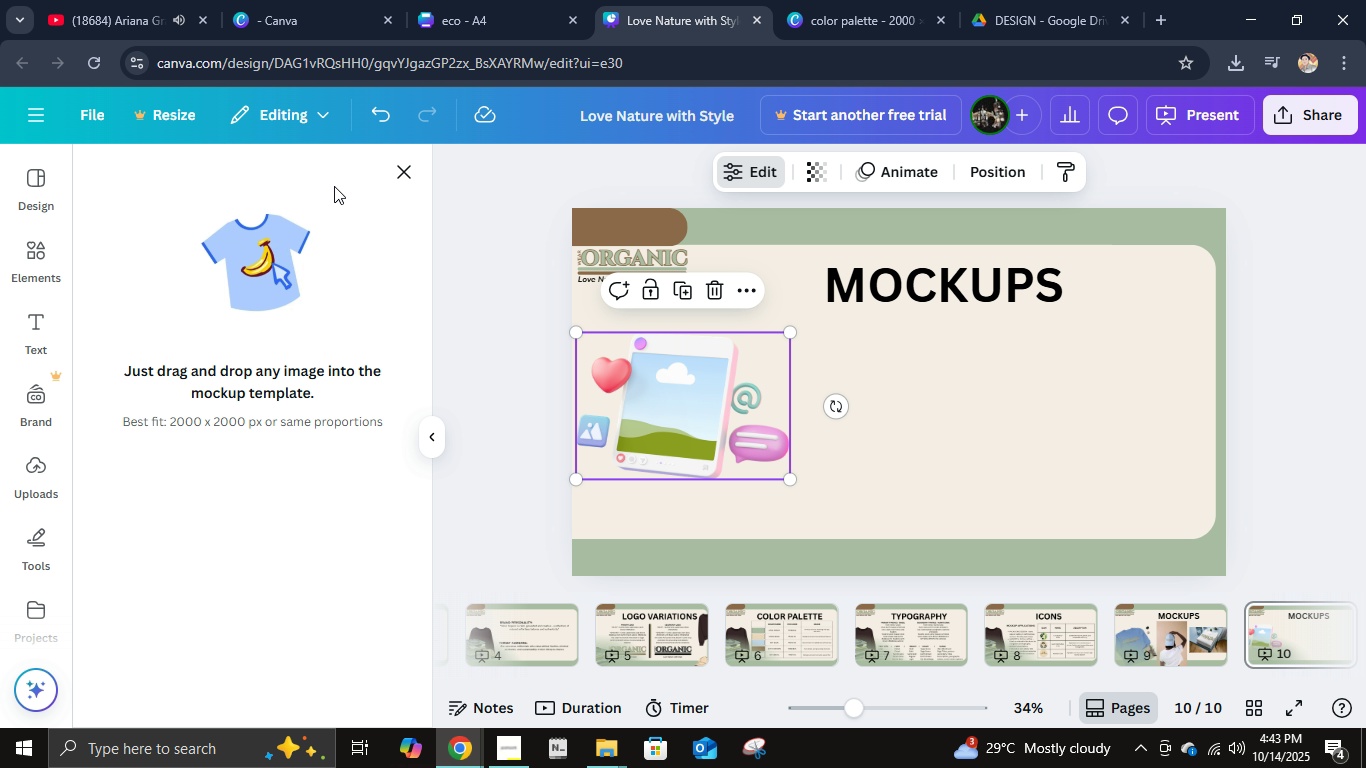 
left_click([391, 180])
 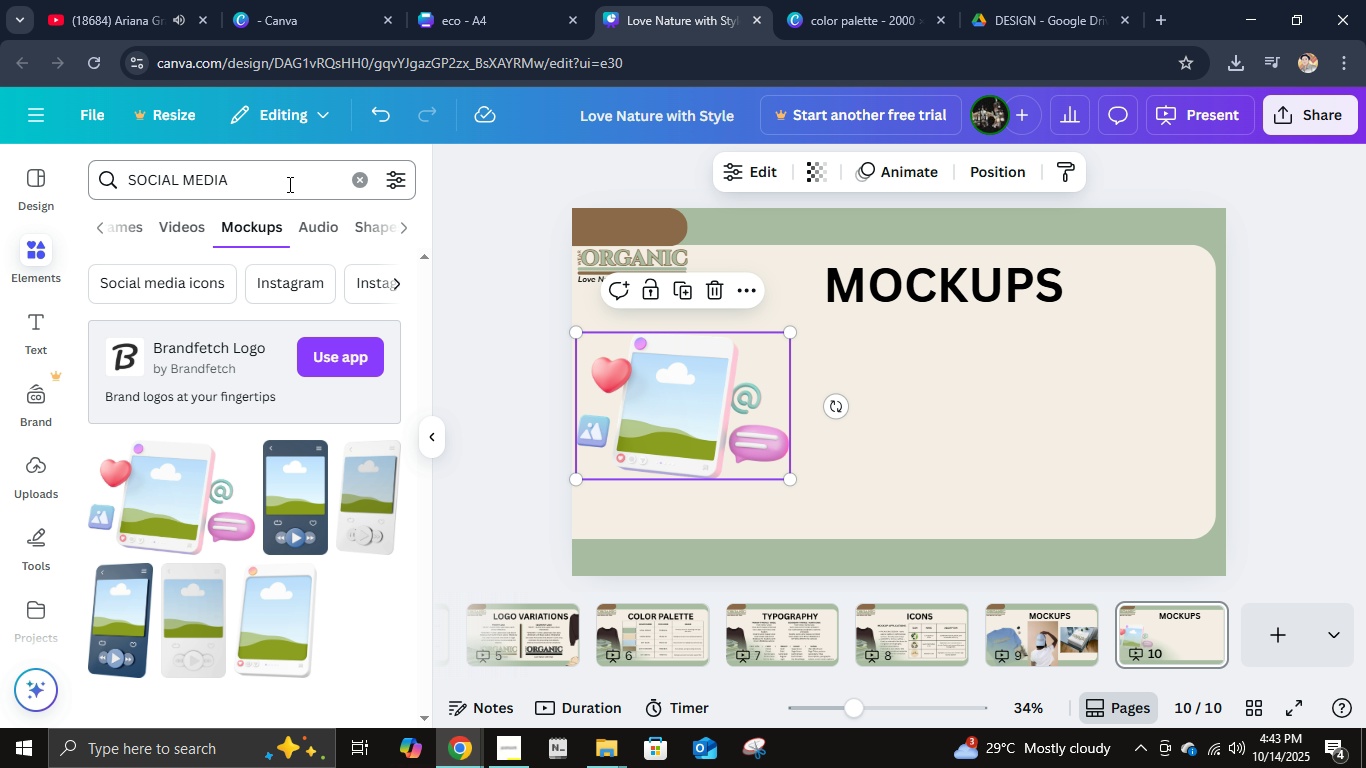 
left_click([288, 184])
 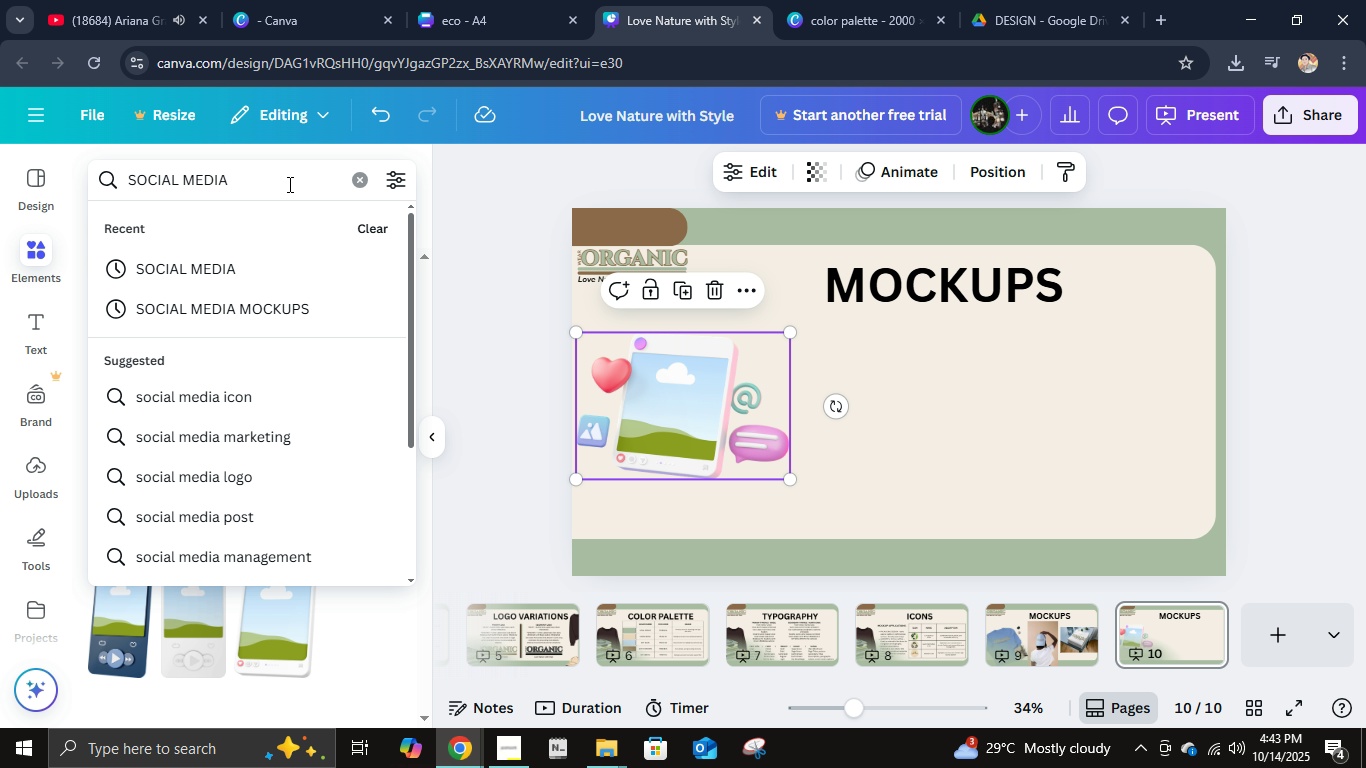 
key(Control+ControlLeft)
 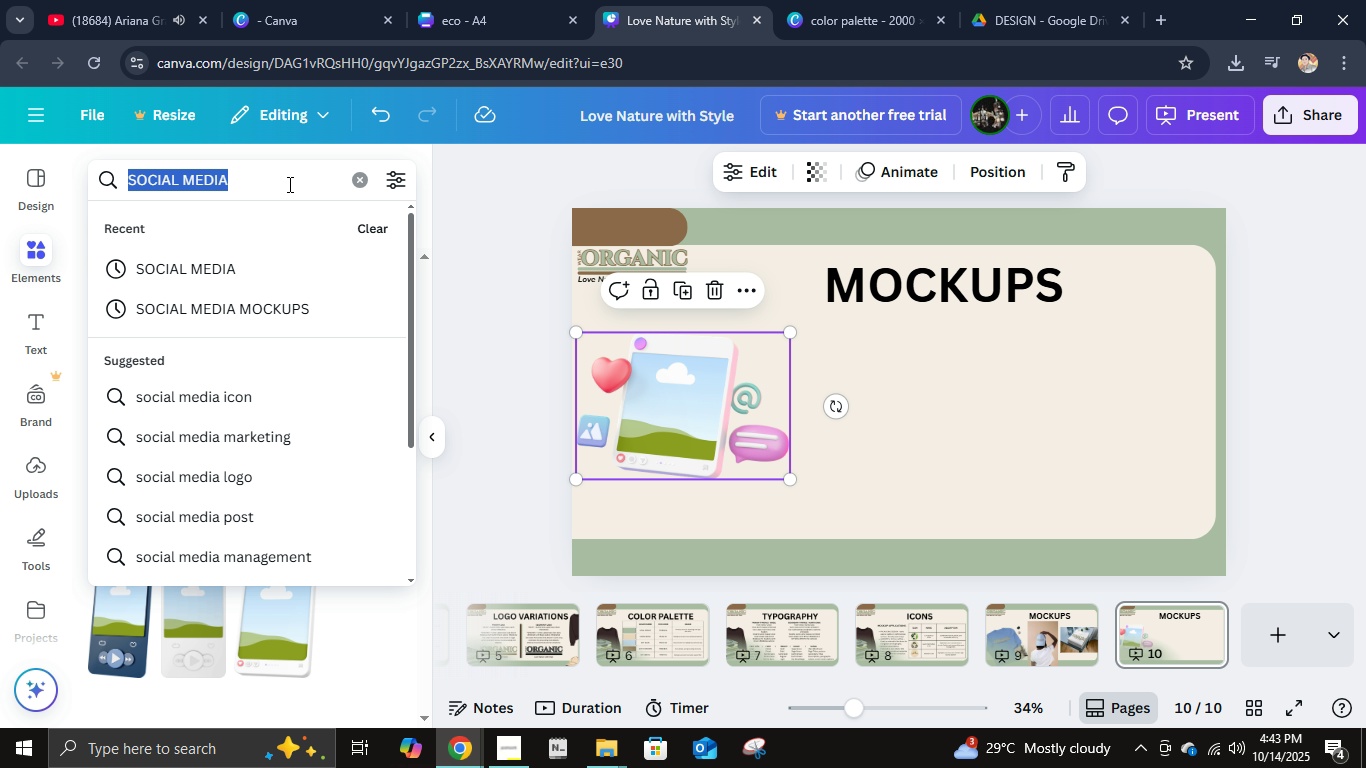 
key(Control+A)
 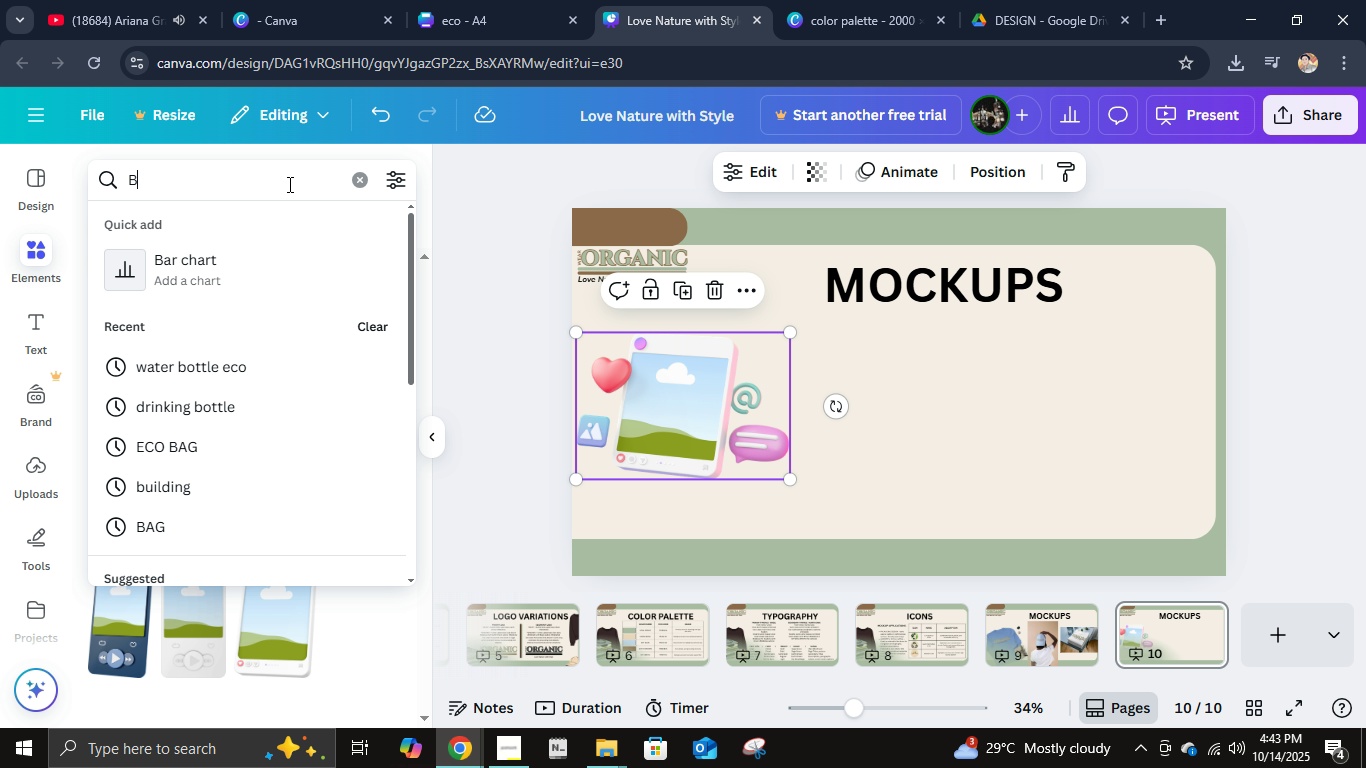 
type(bgs)
 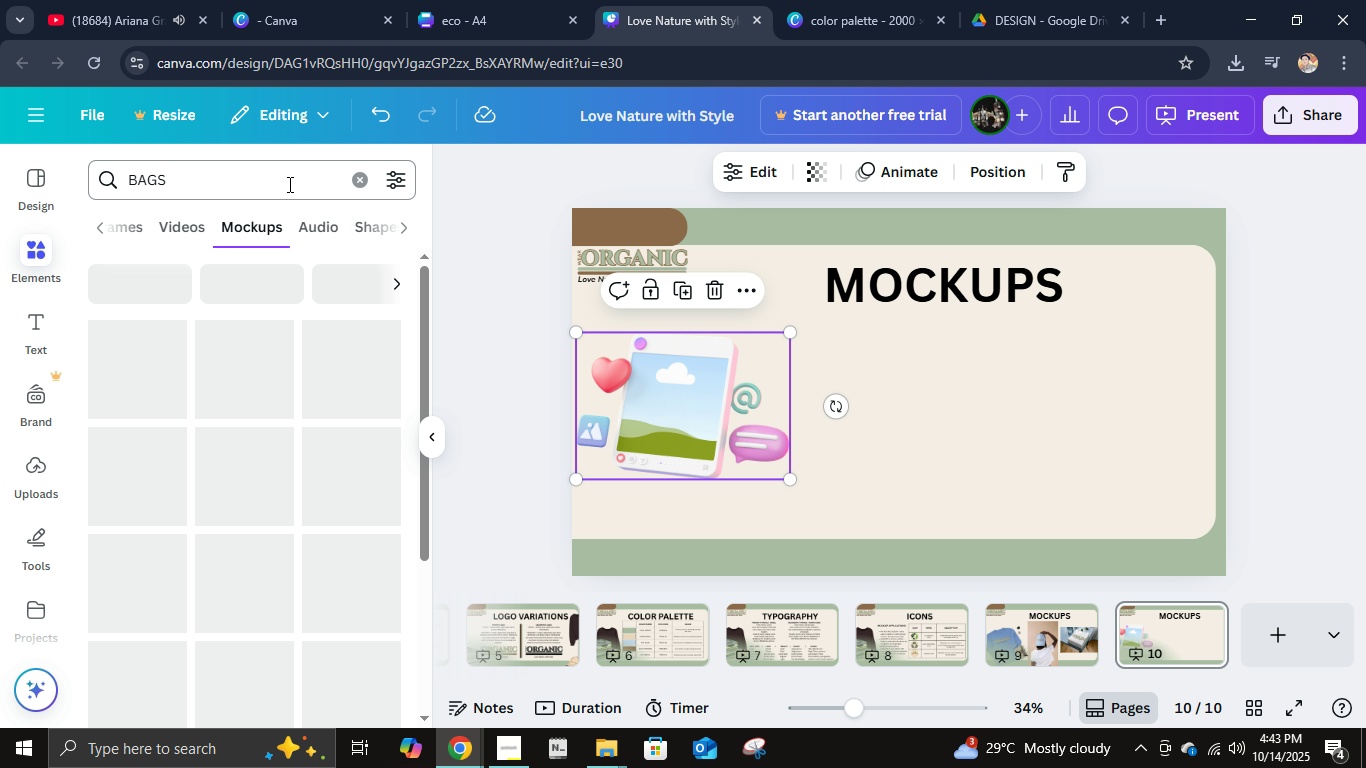 
hold_key(key=A, duration=0.31)
 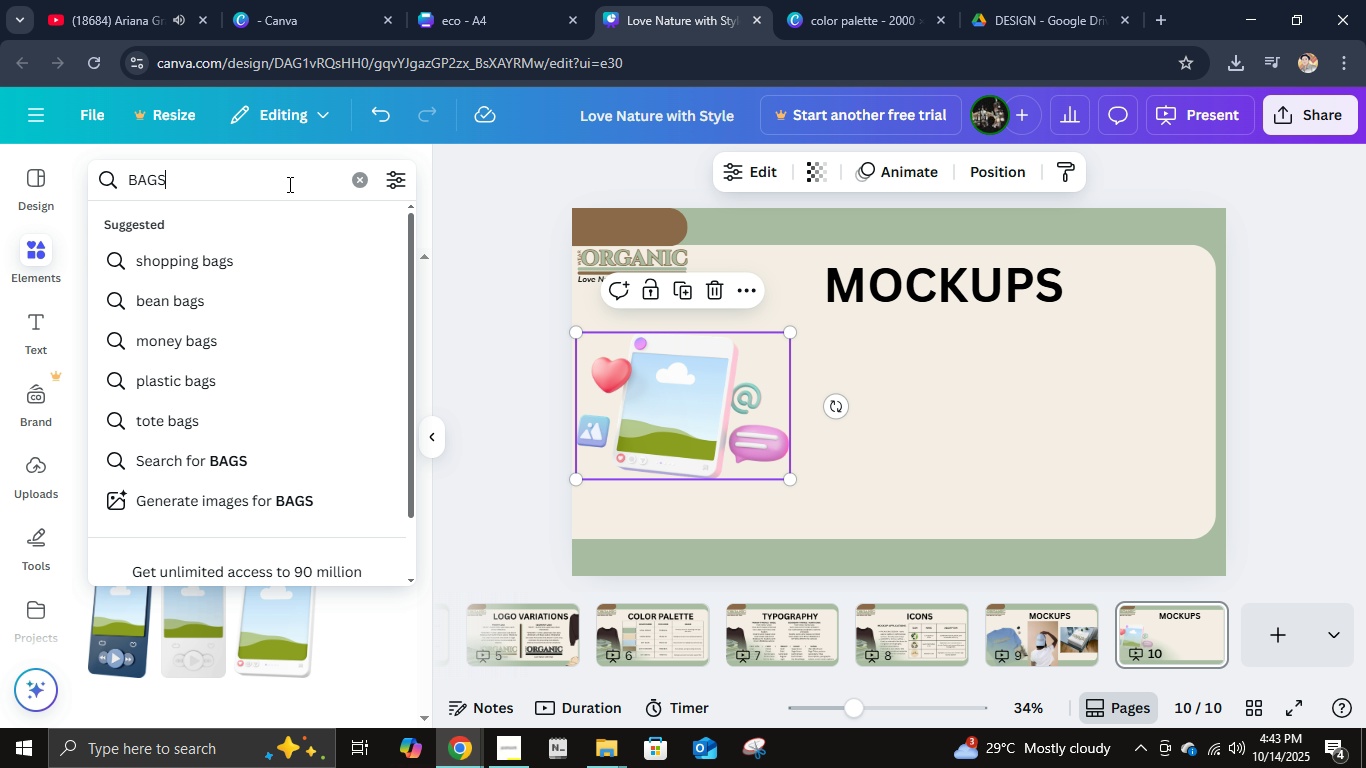 
key(Enter)
 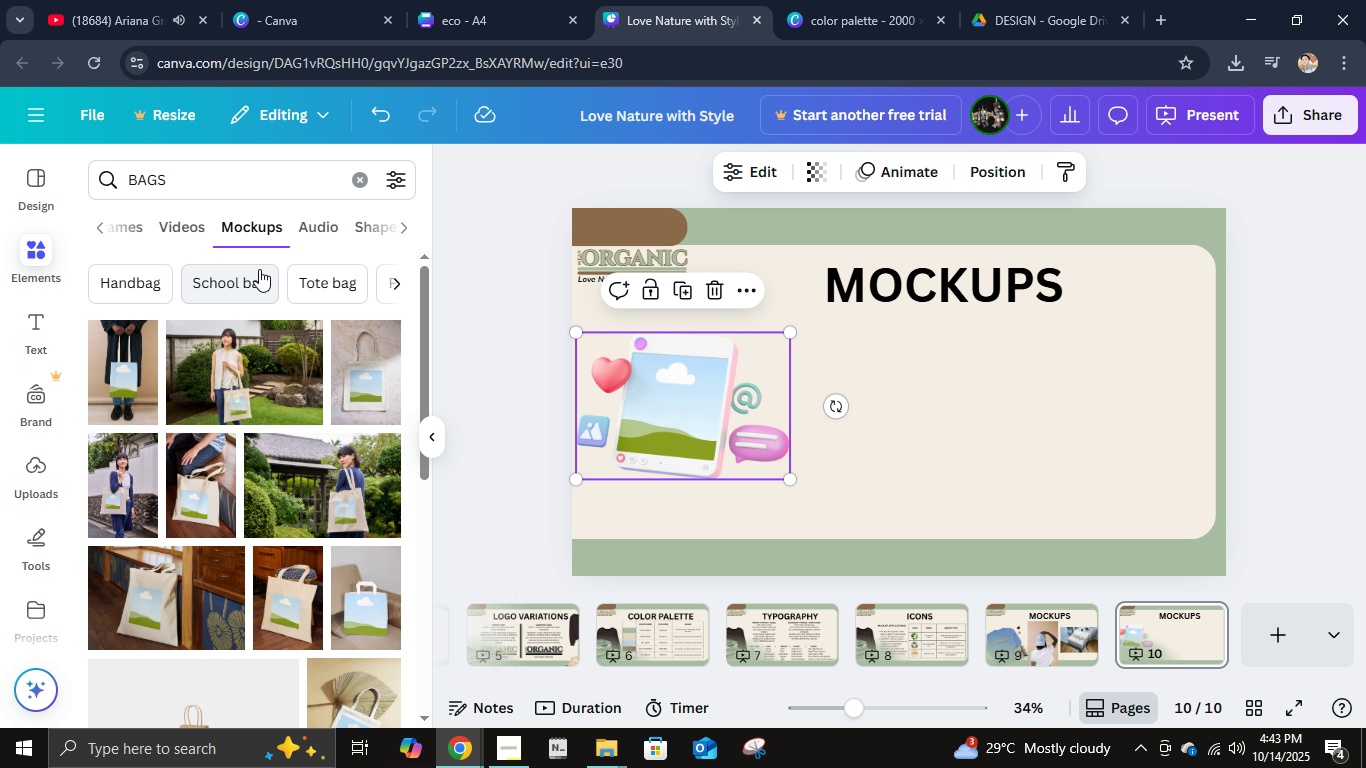 
scroll: coordinate [354, 611], scroll_direction: down, amount: 9.0
 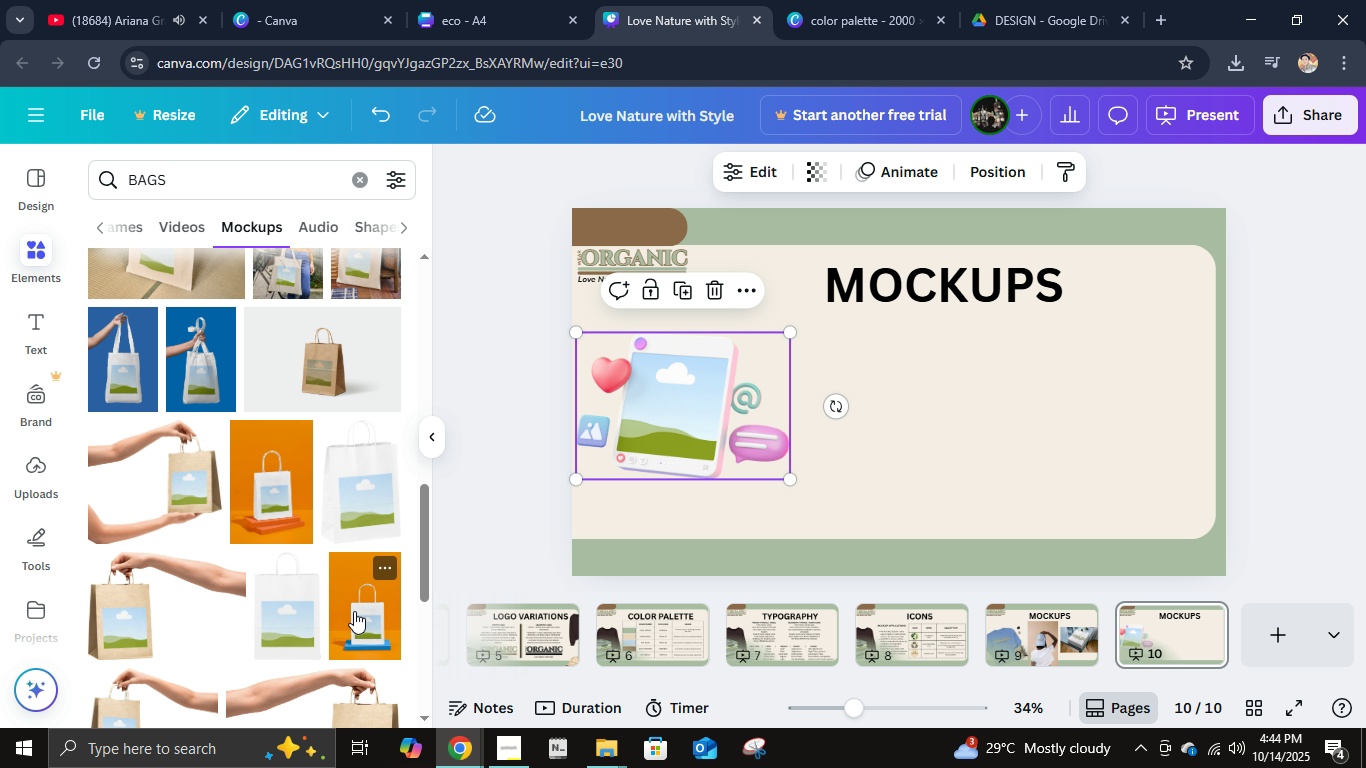 
scroll: coordinate [353, 611], scroll_direction: up, amount: 11.0
 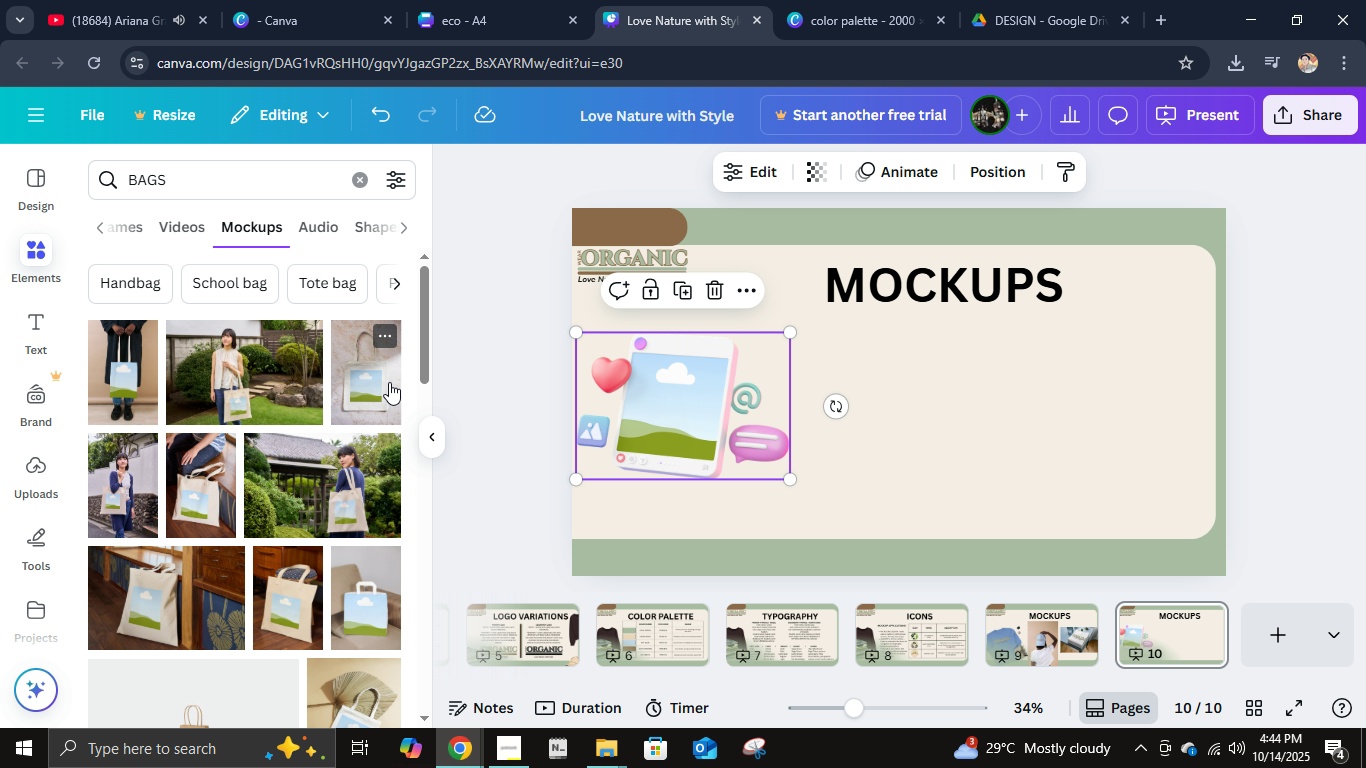 
left_click([230, 390])
 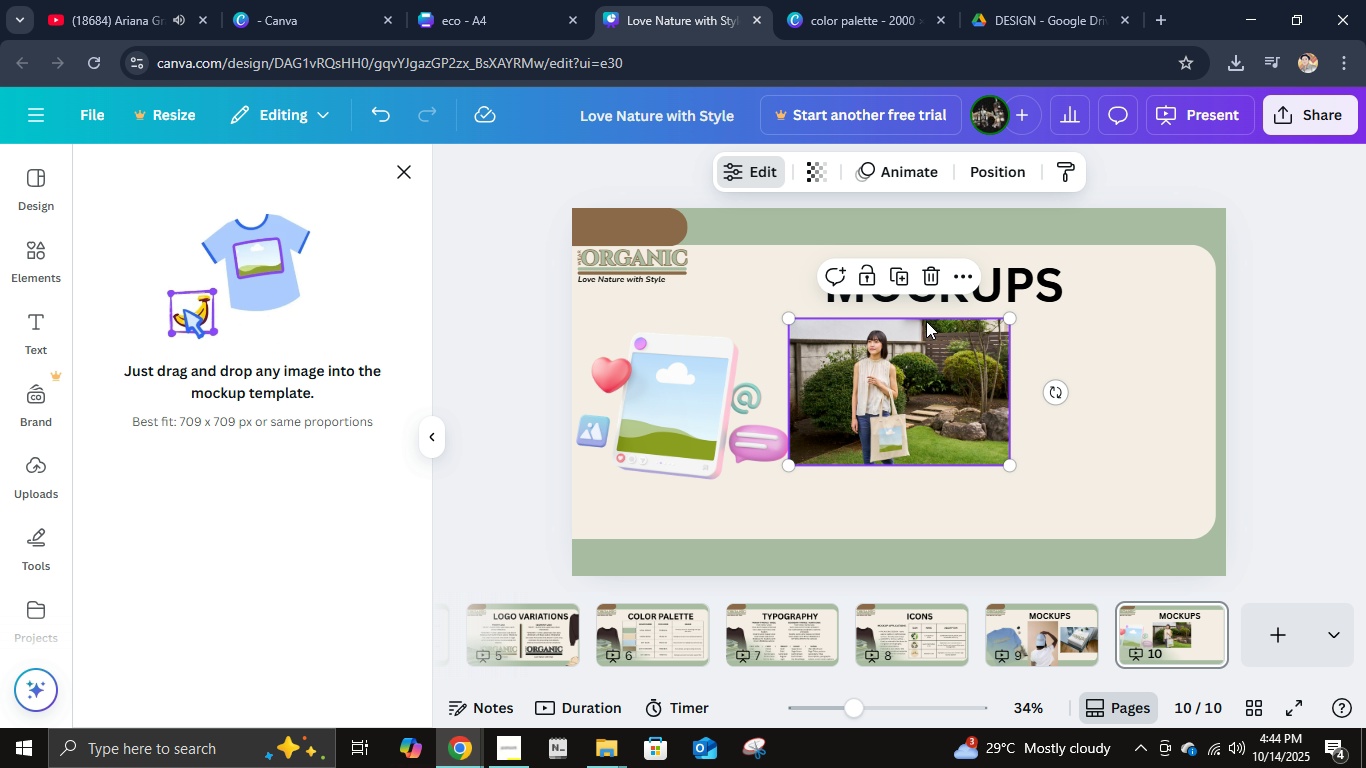 
left_click([927, 266])
 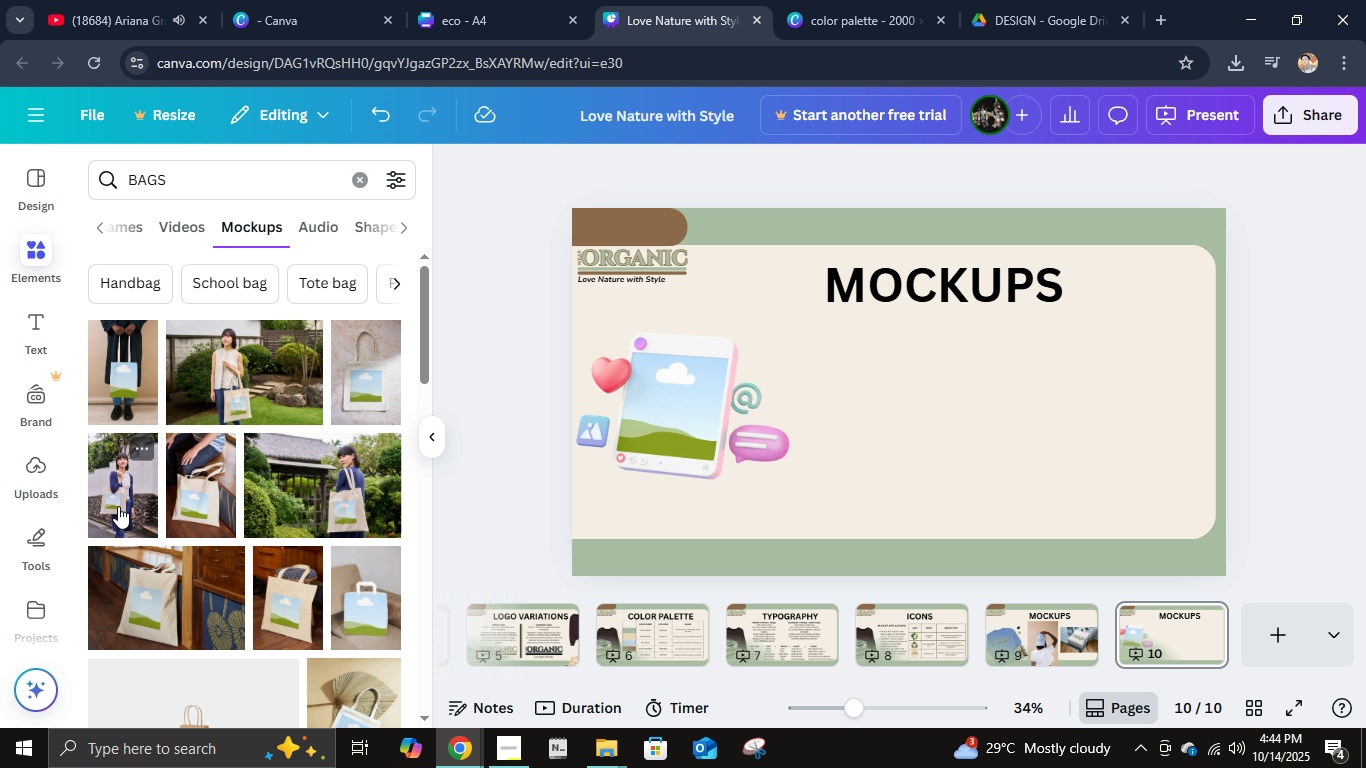 
left_click([317, 502])
 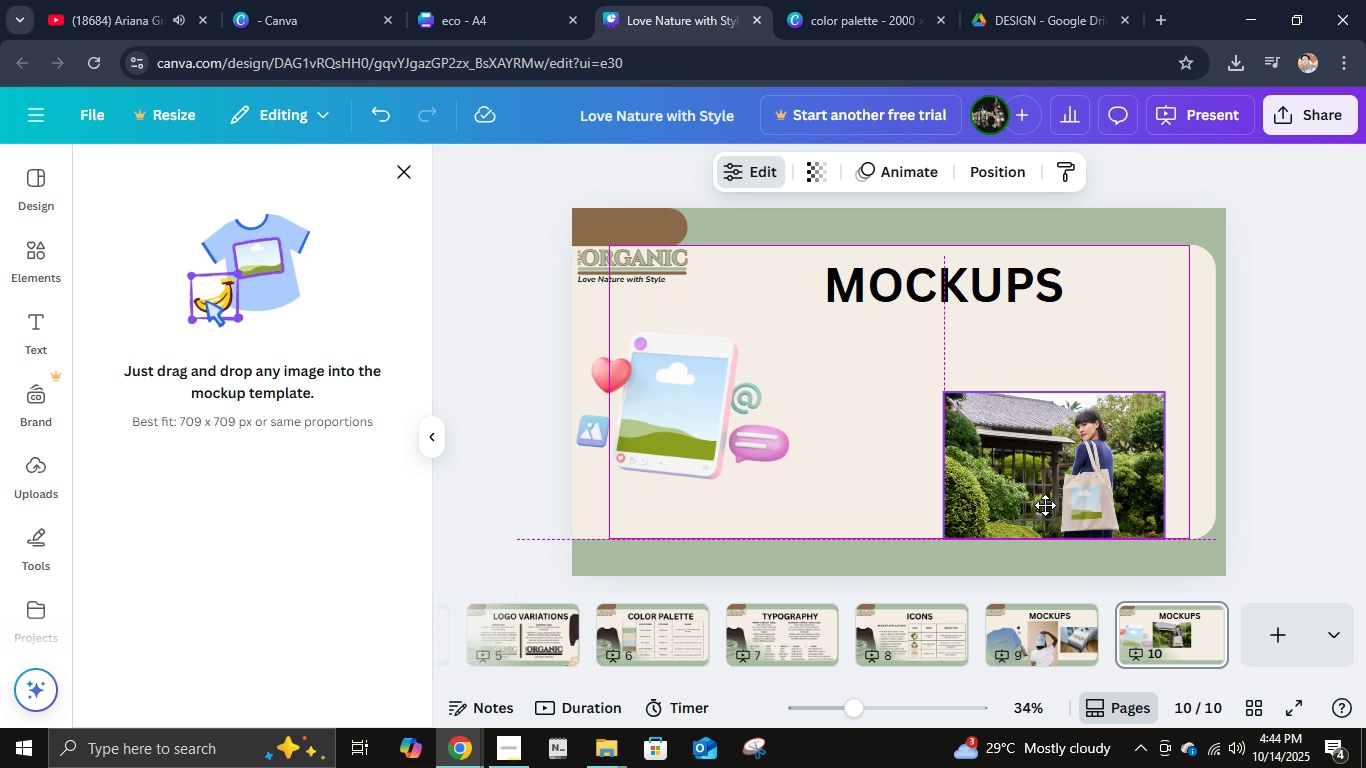 
left_click([943, 393])
 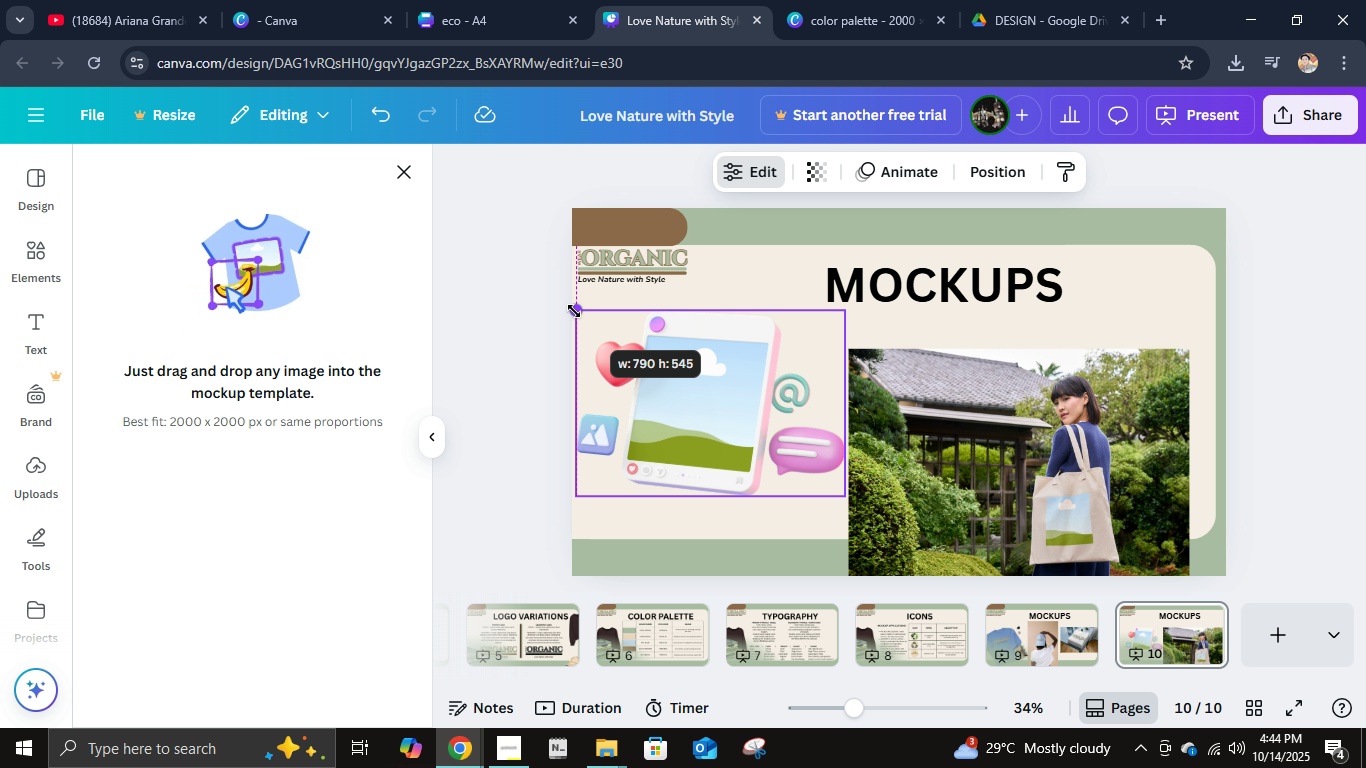 
wait(5.55)
 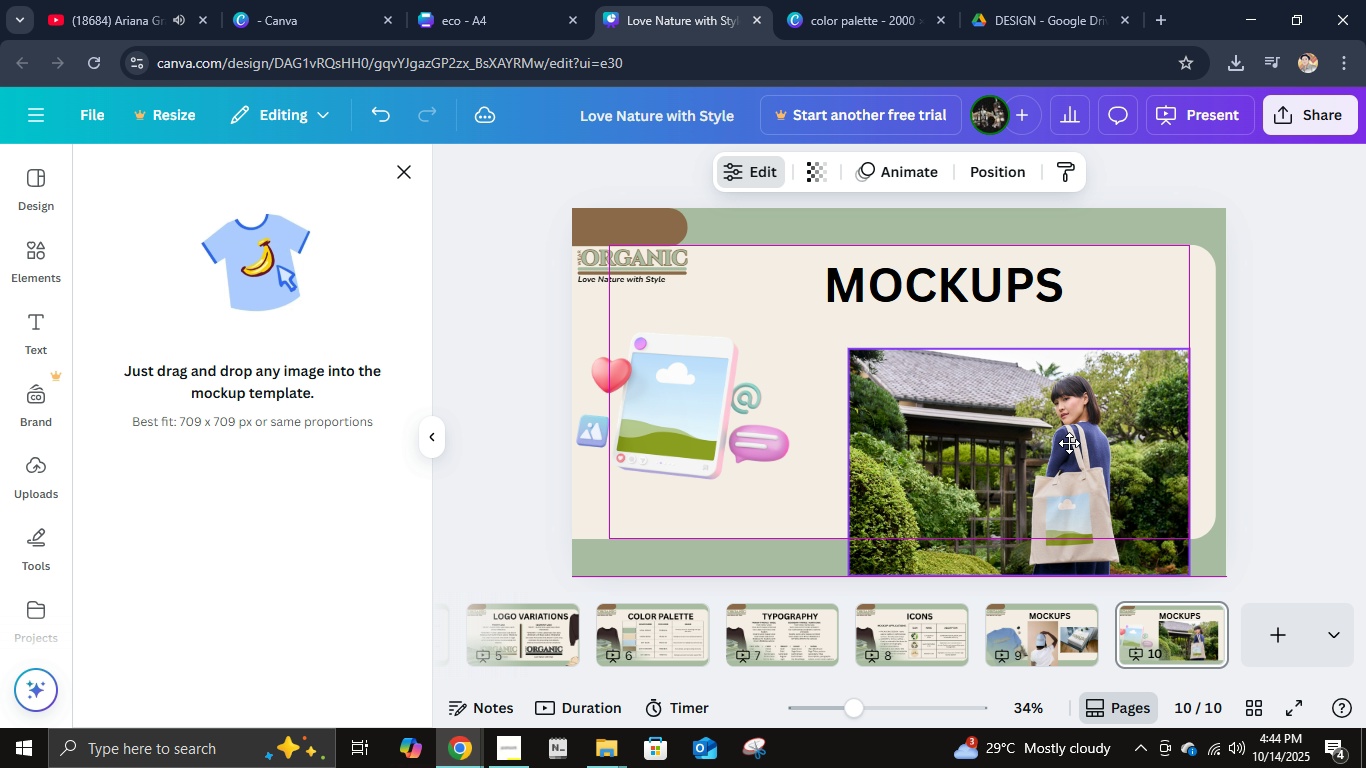 
left_click([1276, 427])
 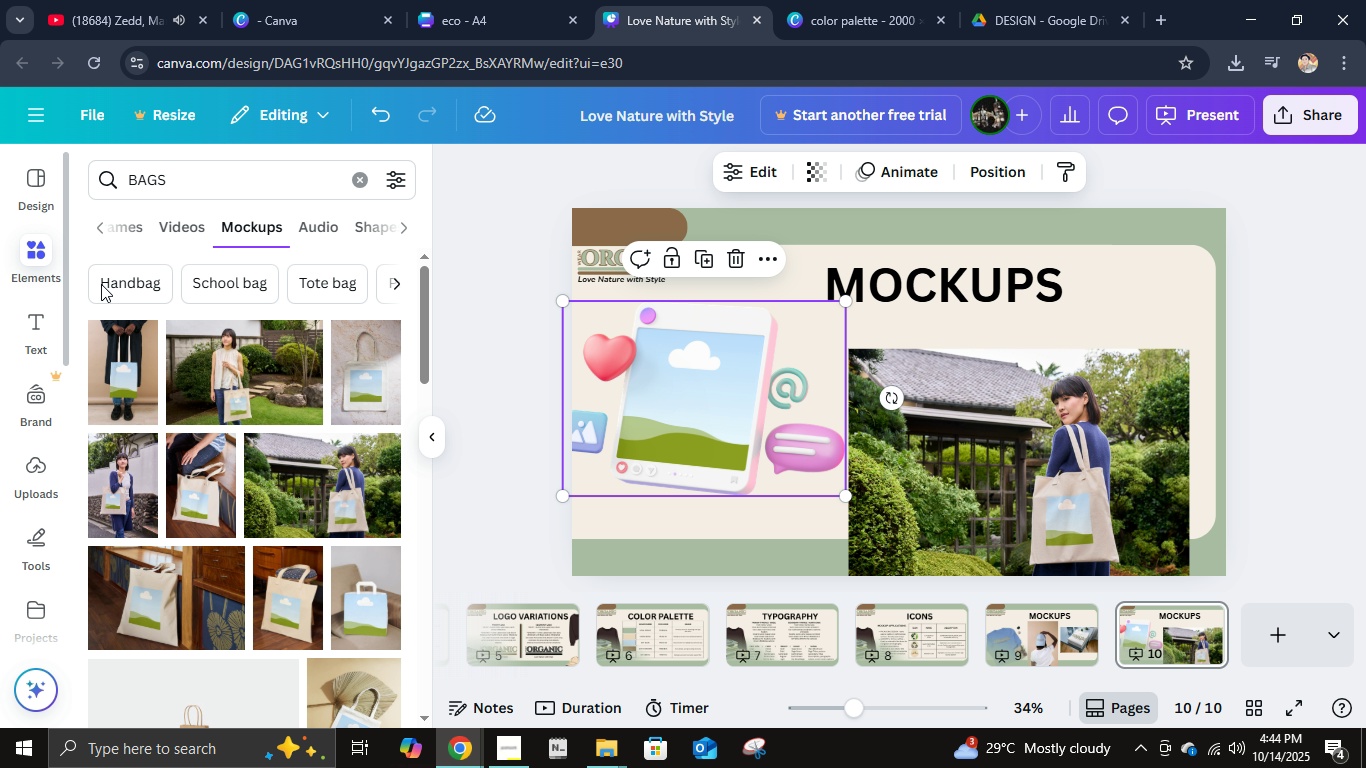 
left_click([434, 454])
 